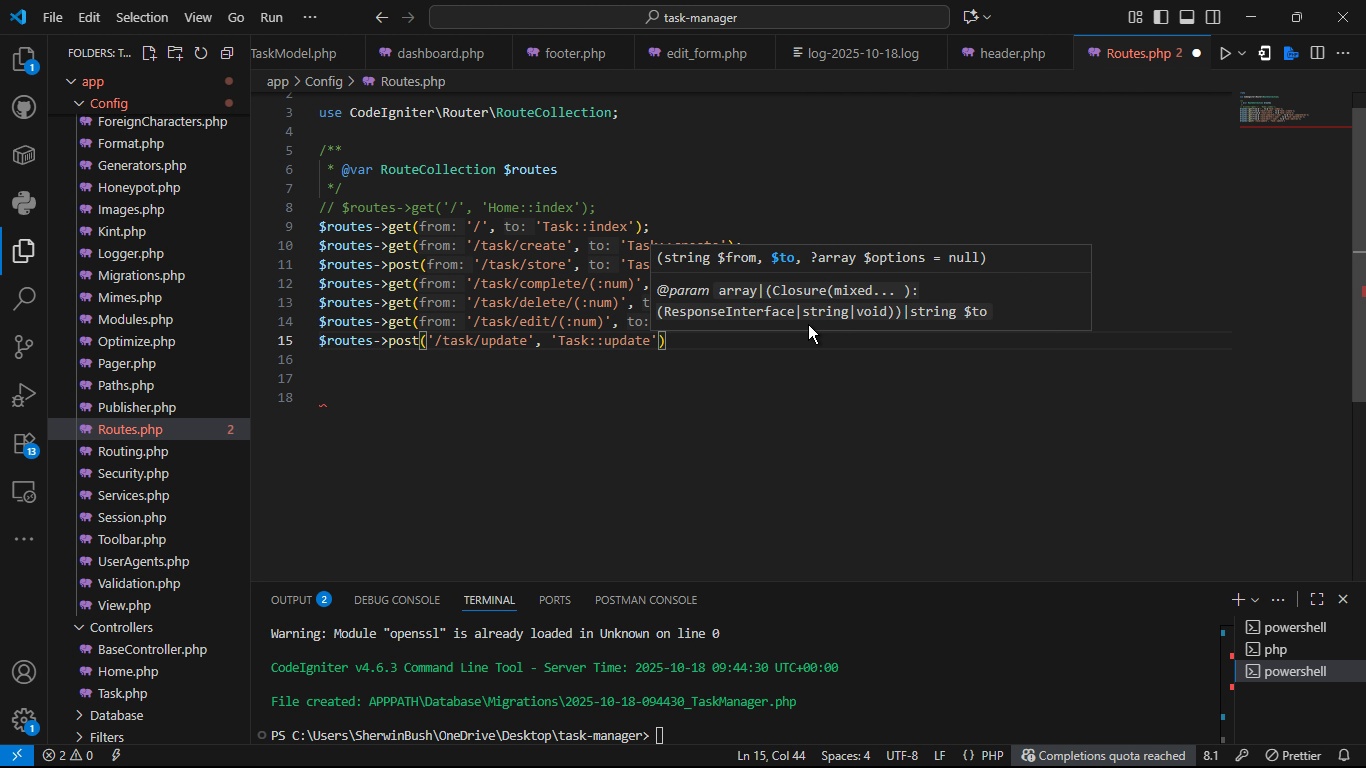 
key(ArrowRight)
 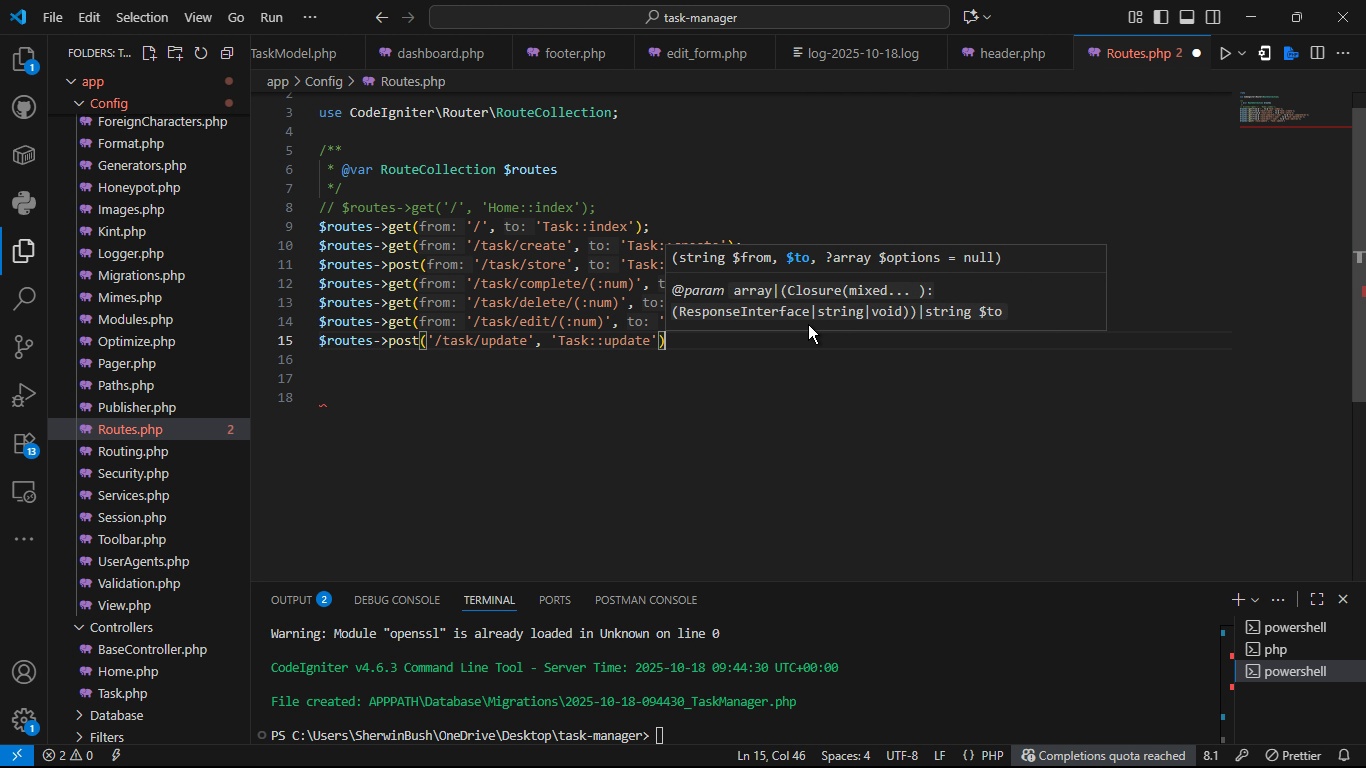 
key(ArrowRight)
 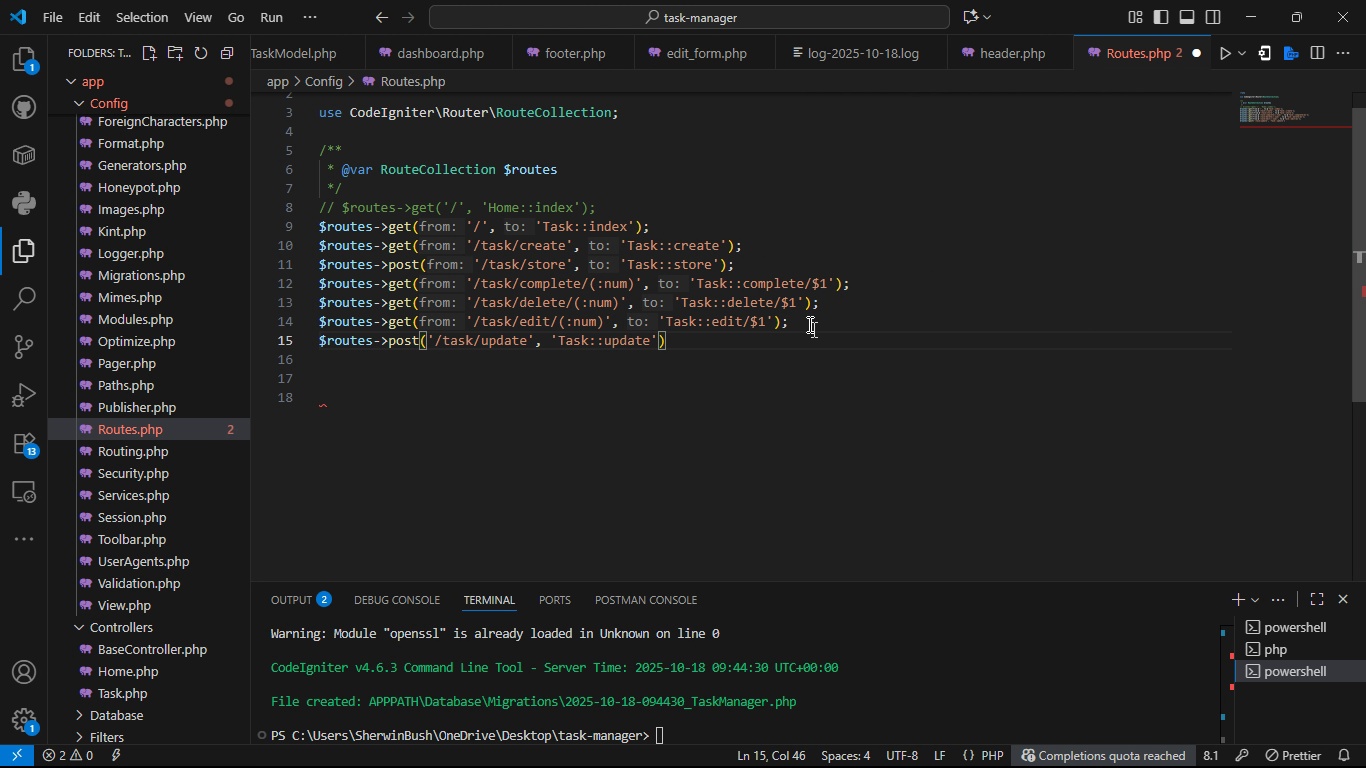 
key(Semicolon)
 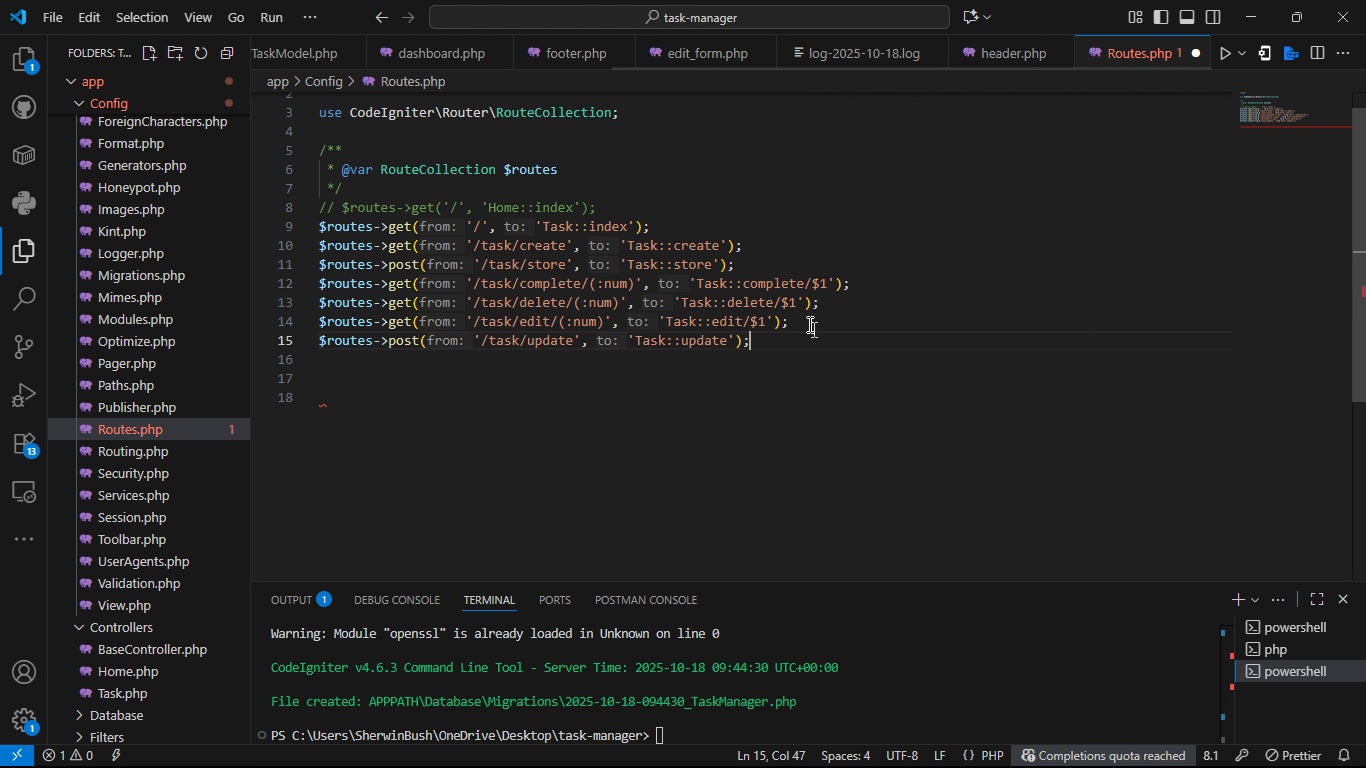 
key(ArrowLeft)
 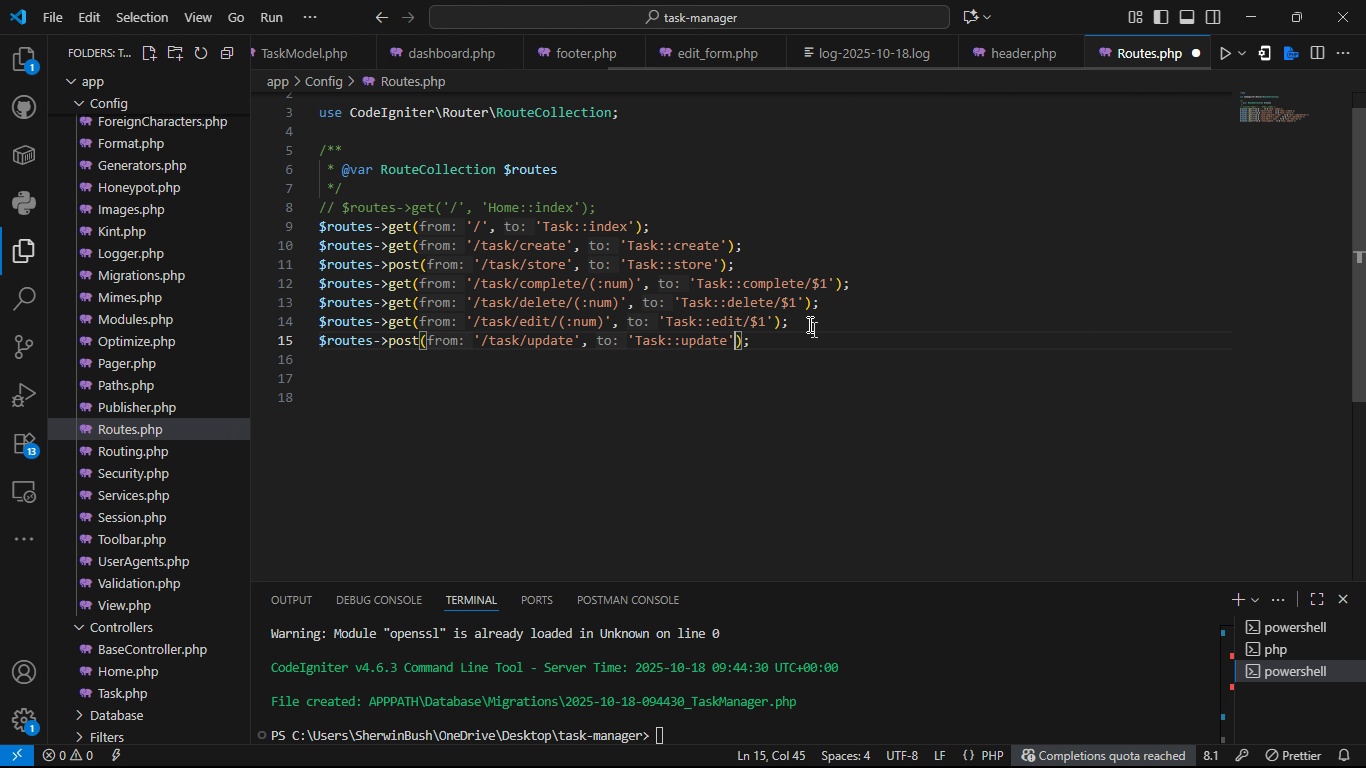 
hold_key(key=ArrowLeft, duration=1.14)
 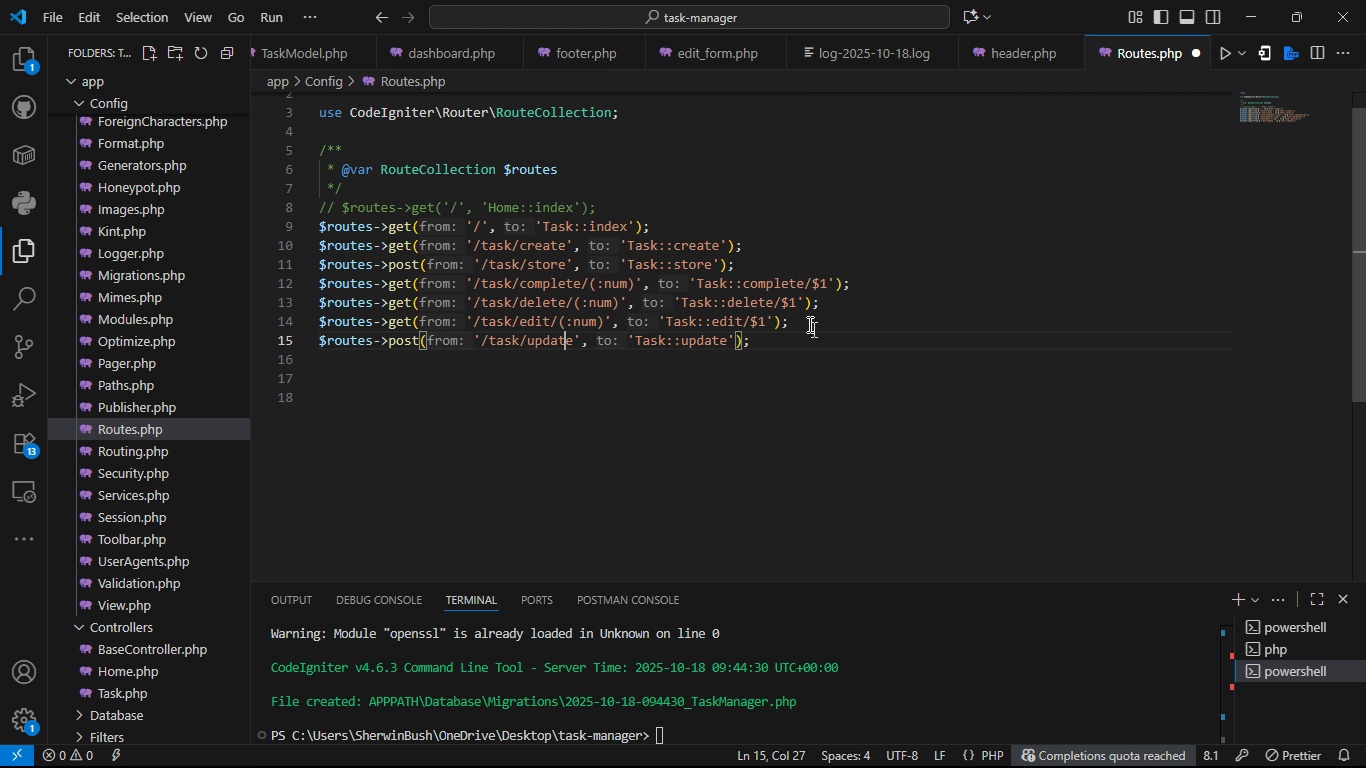 
key(ArrowRight)
 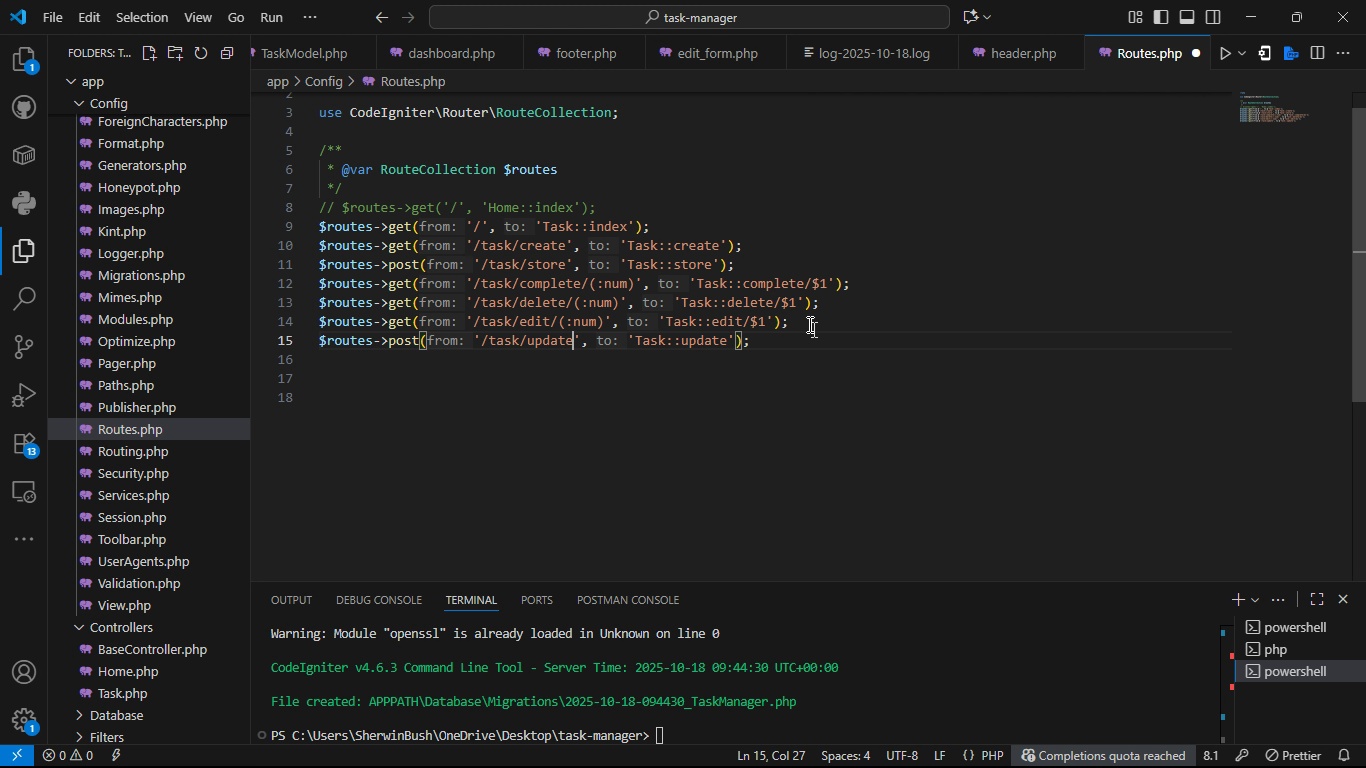 
key(ArrowRight)
 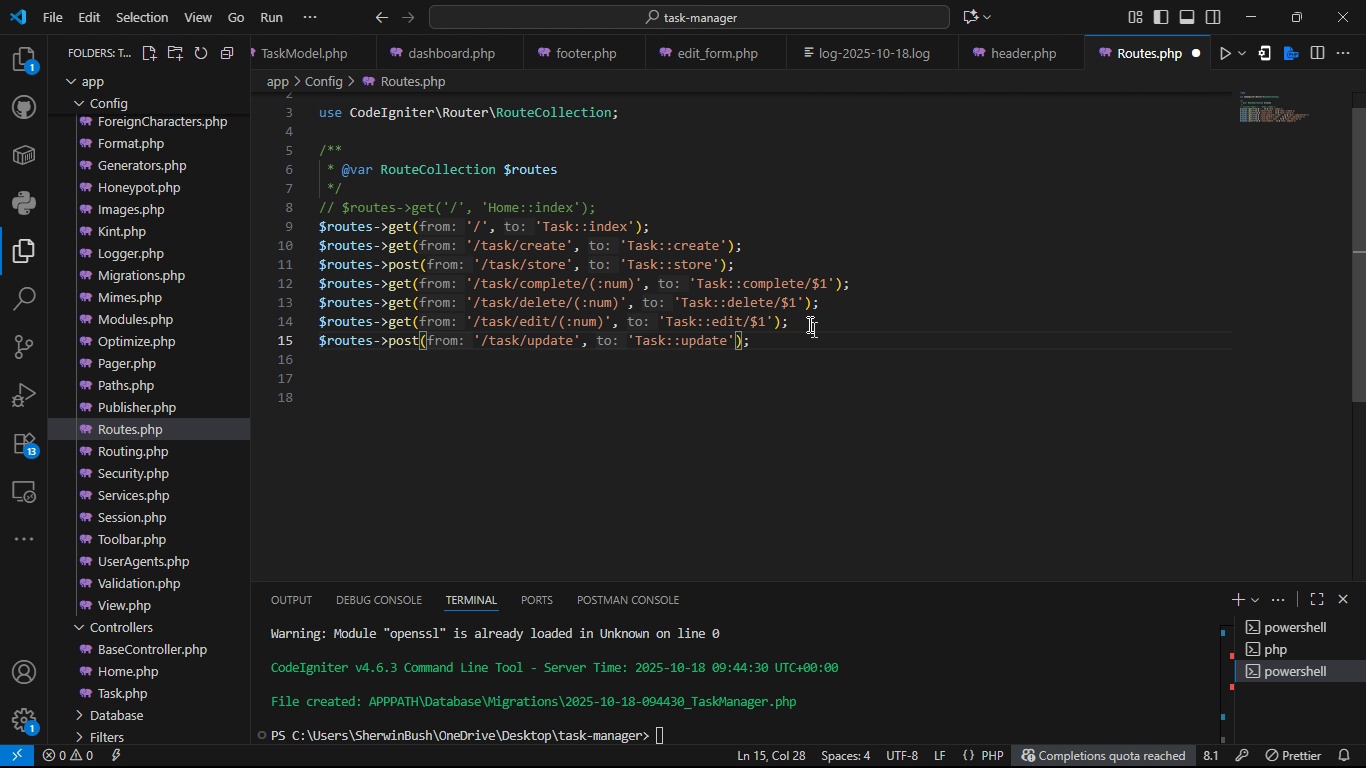 
type(()
key(Backspace)
type(/(:num))
 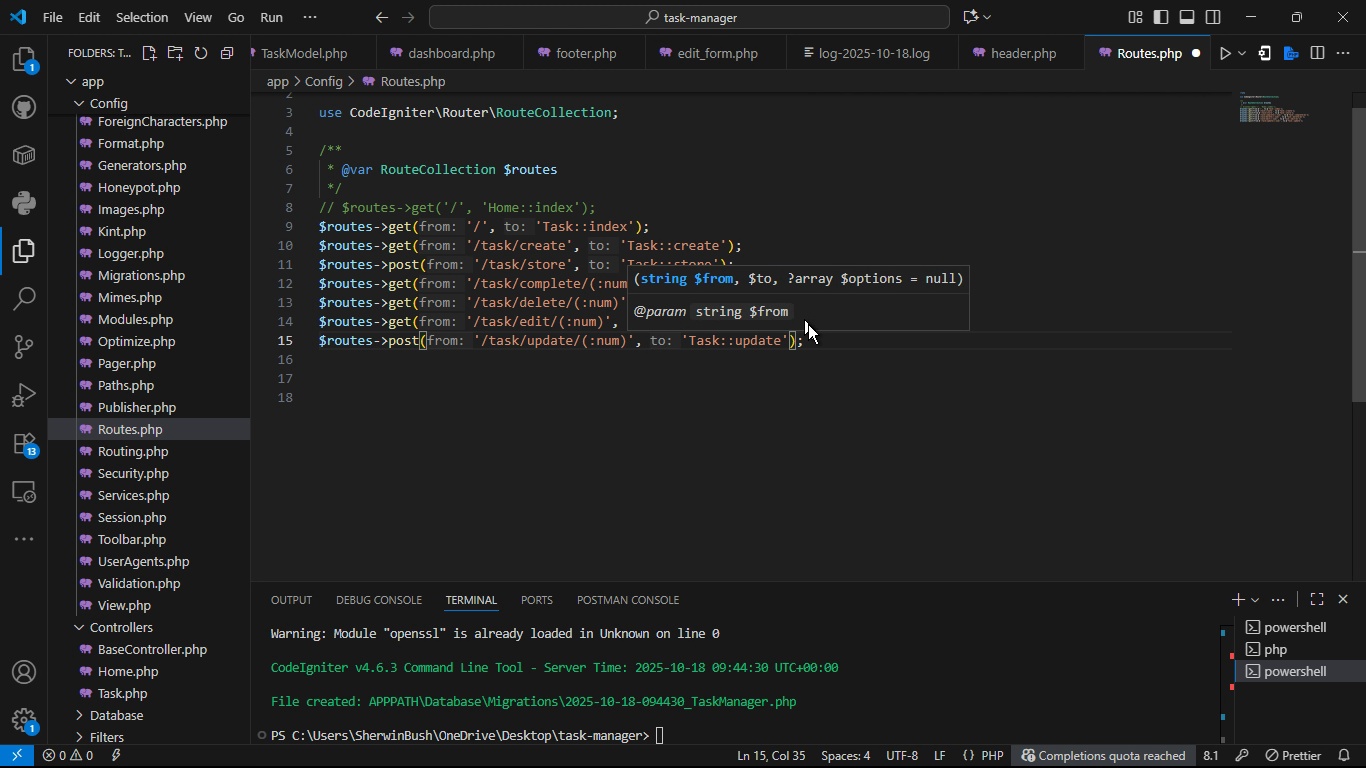 
hold_key(key=ArrowRight, duration=1.03)
 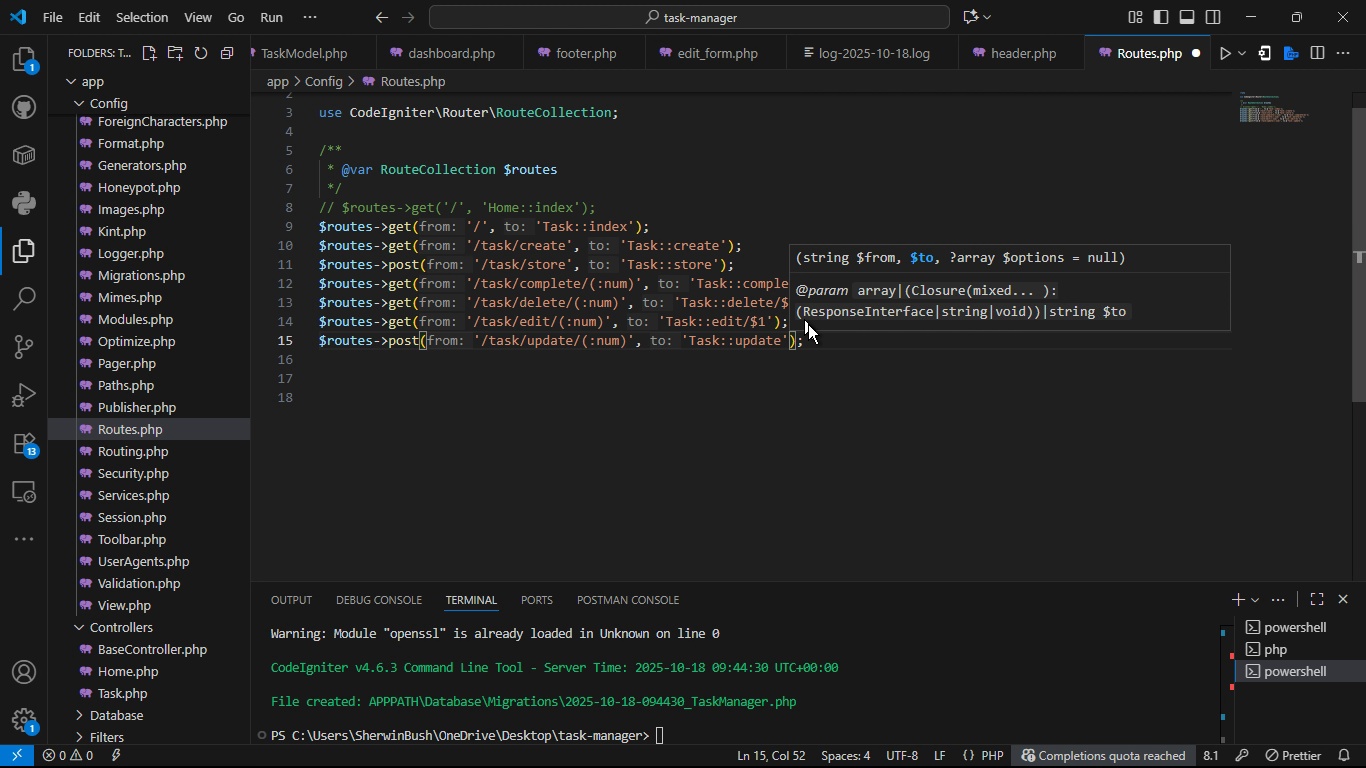 
key(ArrowLeft)
 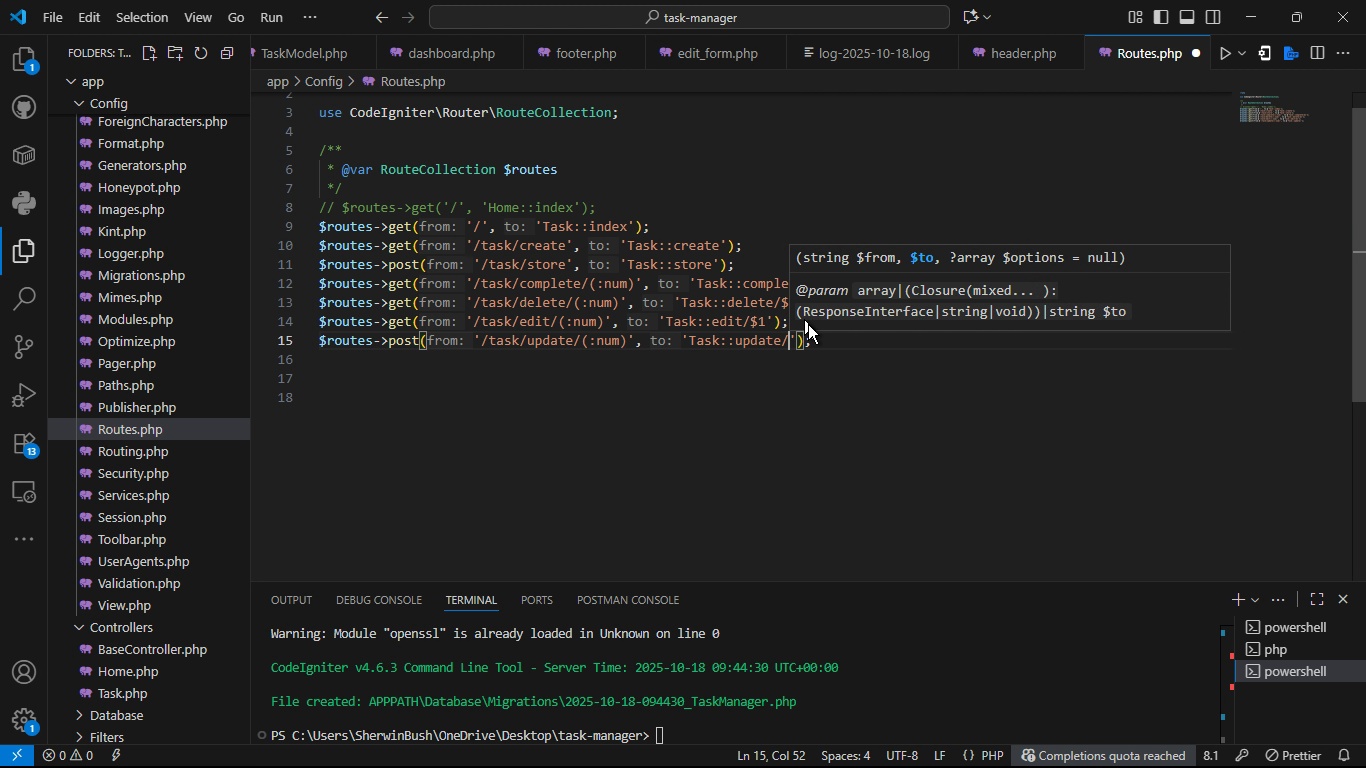 
type(/$s)
key(Backspace)
type(1)
 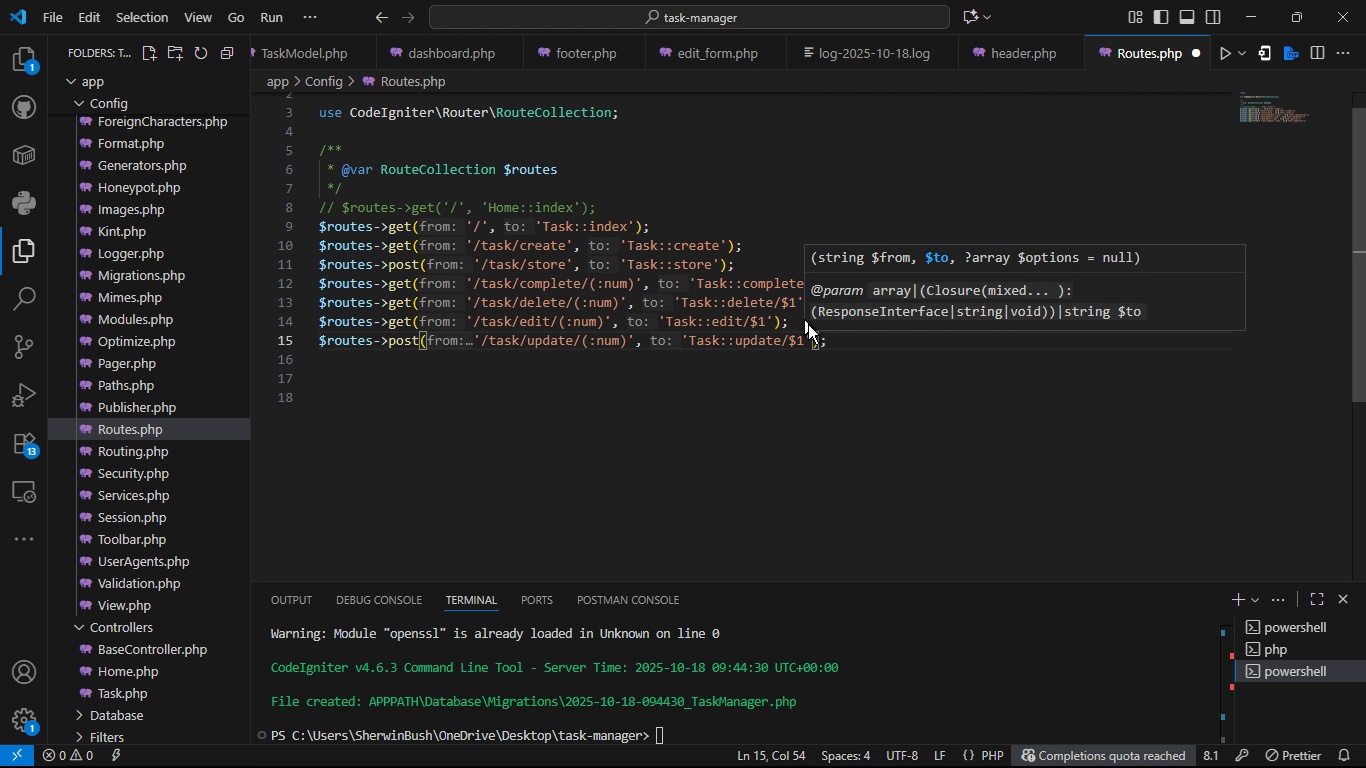 
key(Control+S)
 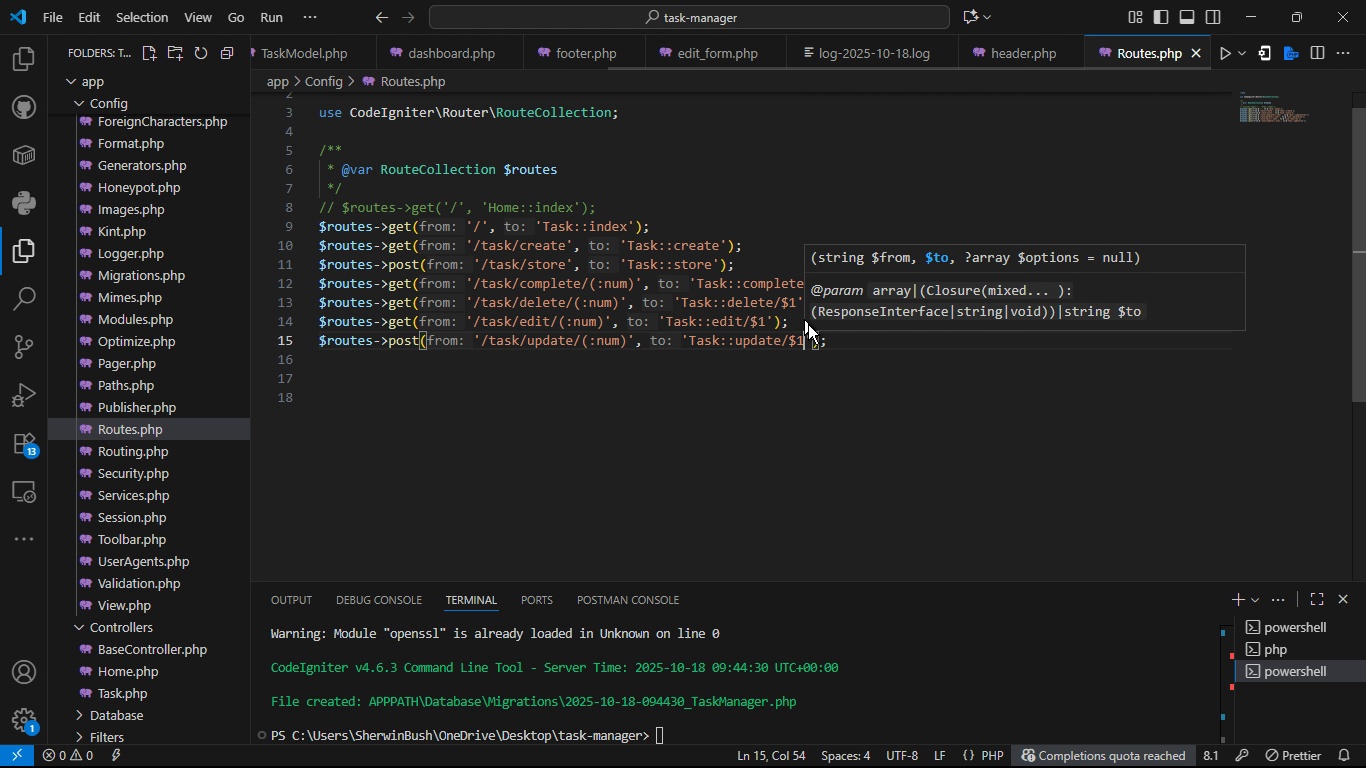 
key(Control+S)
 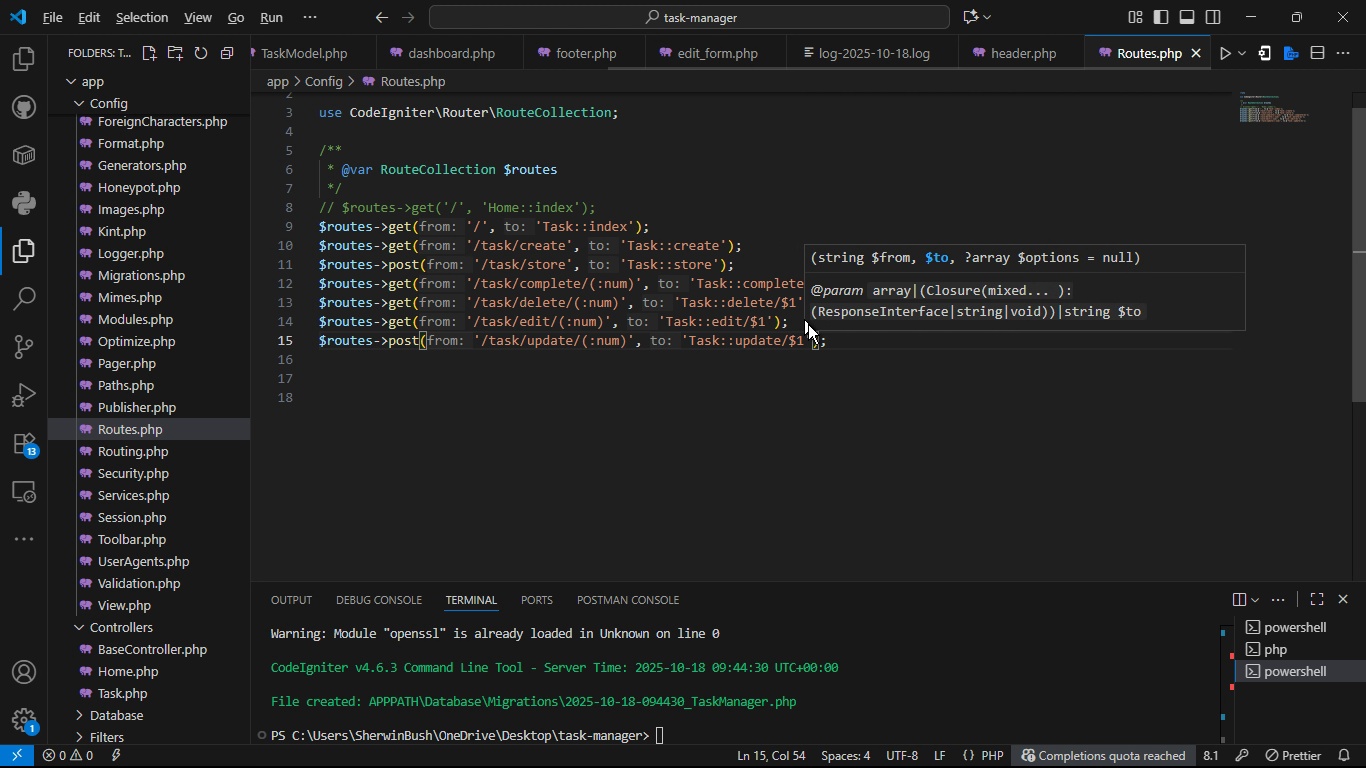 
key(Alt+AltLeft)
 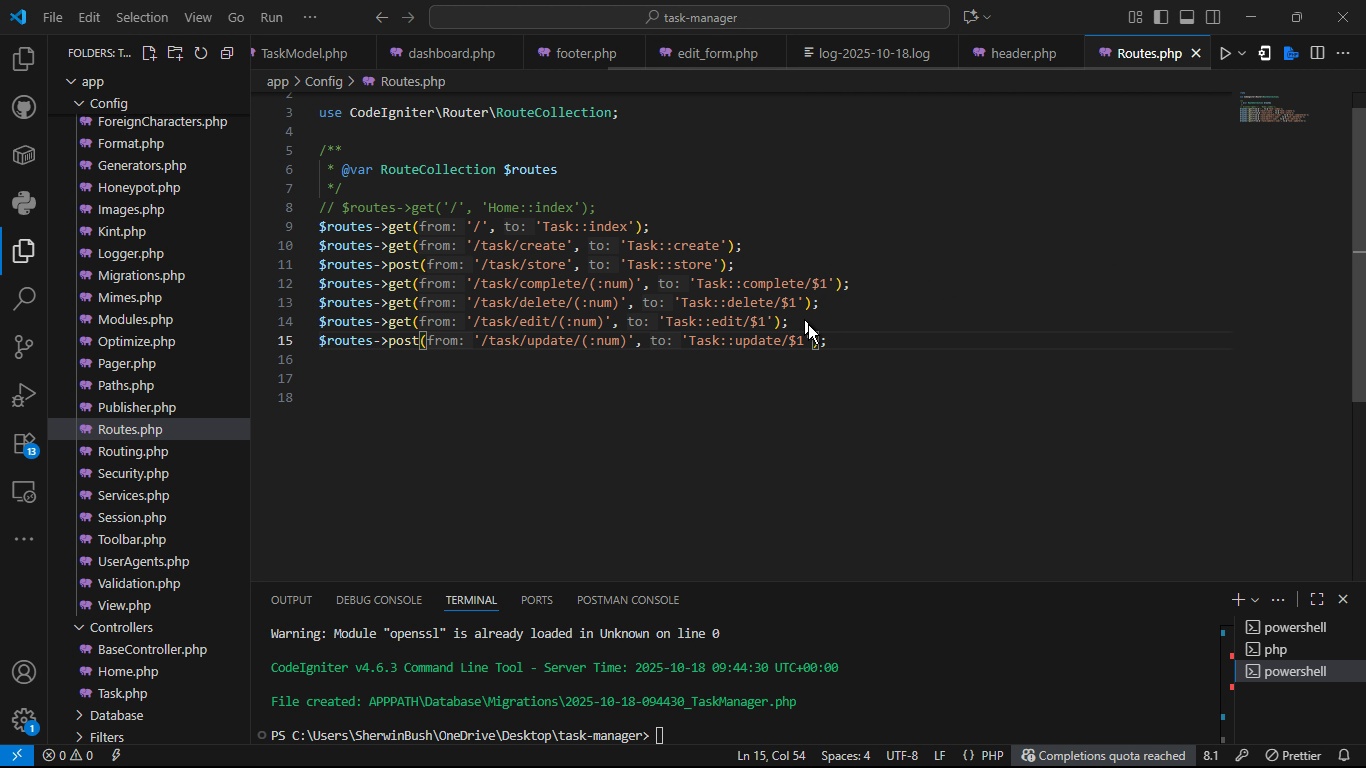 
key(Alt+Tab)
 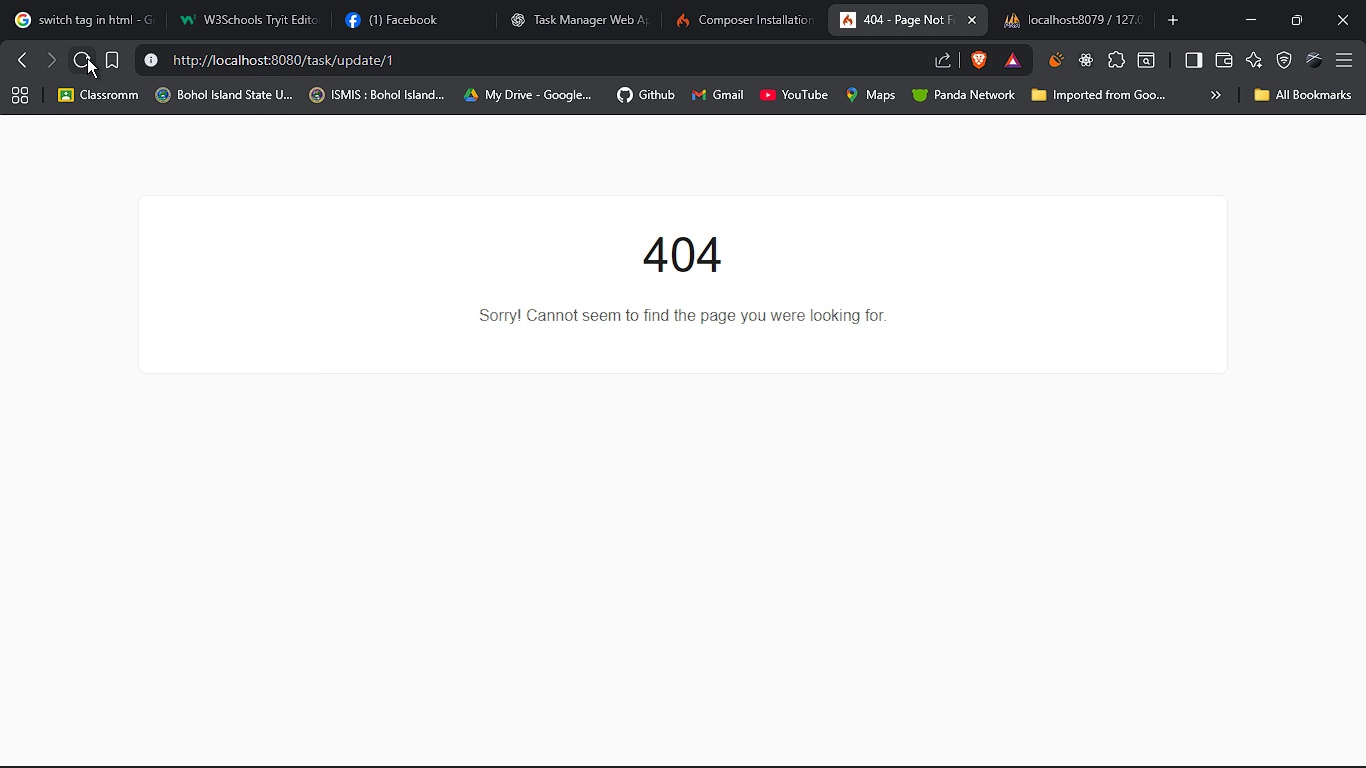 
left_click([87, 58])
 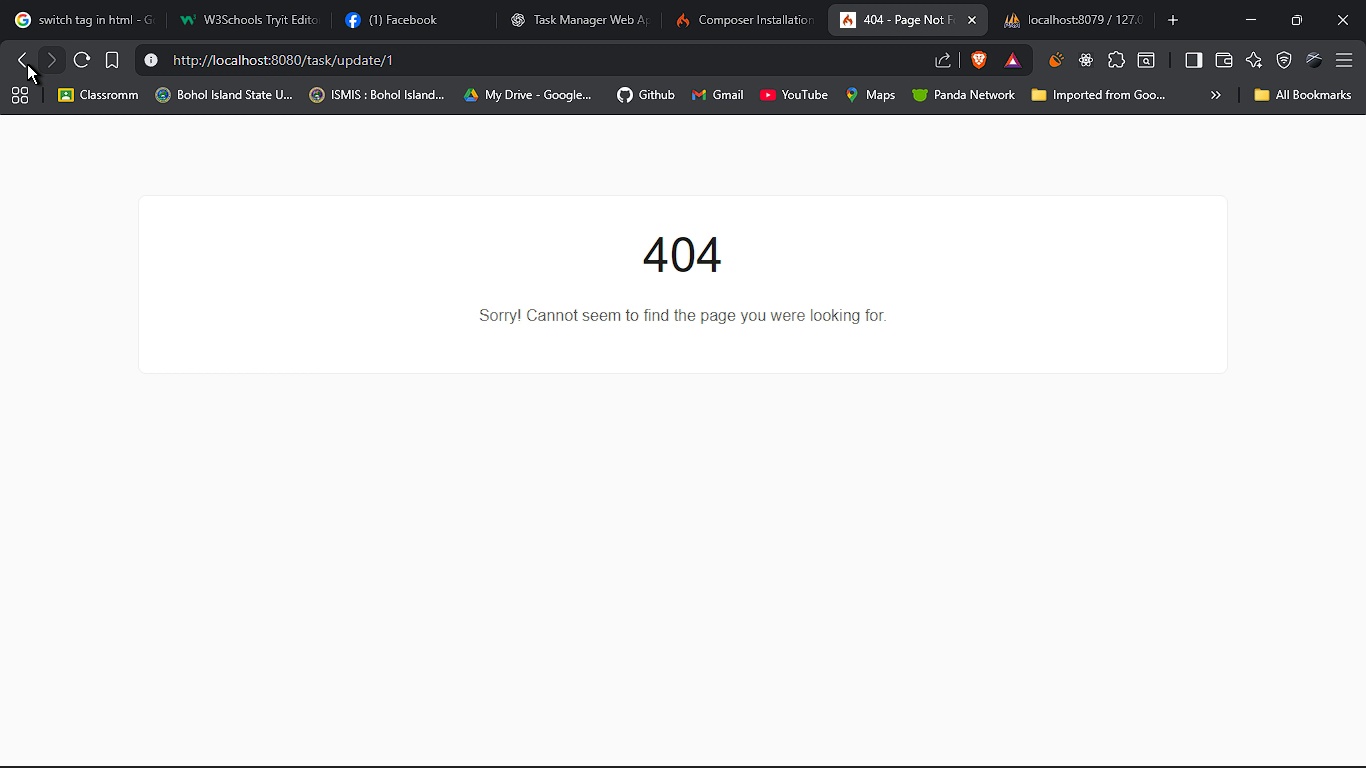 
left_click([27, 64])
 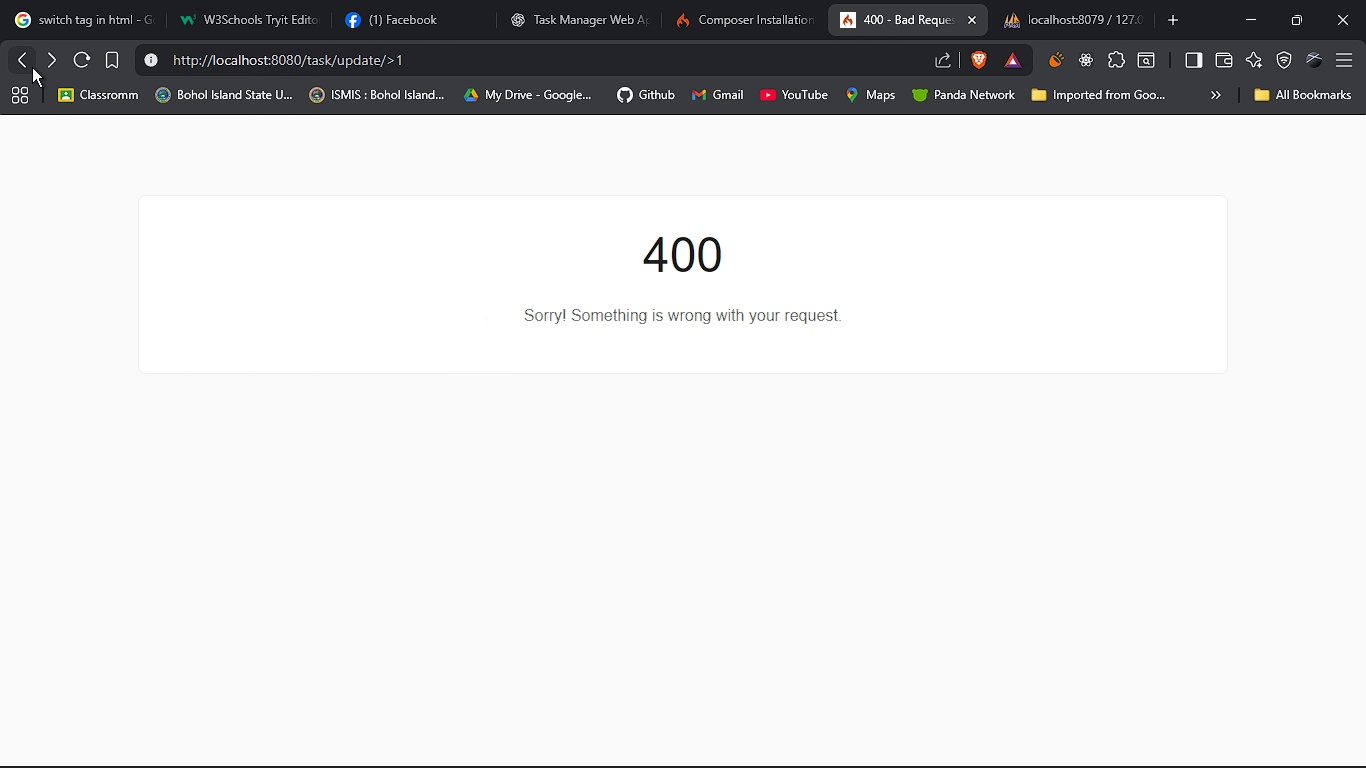 
left_click([32, 67])
 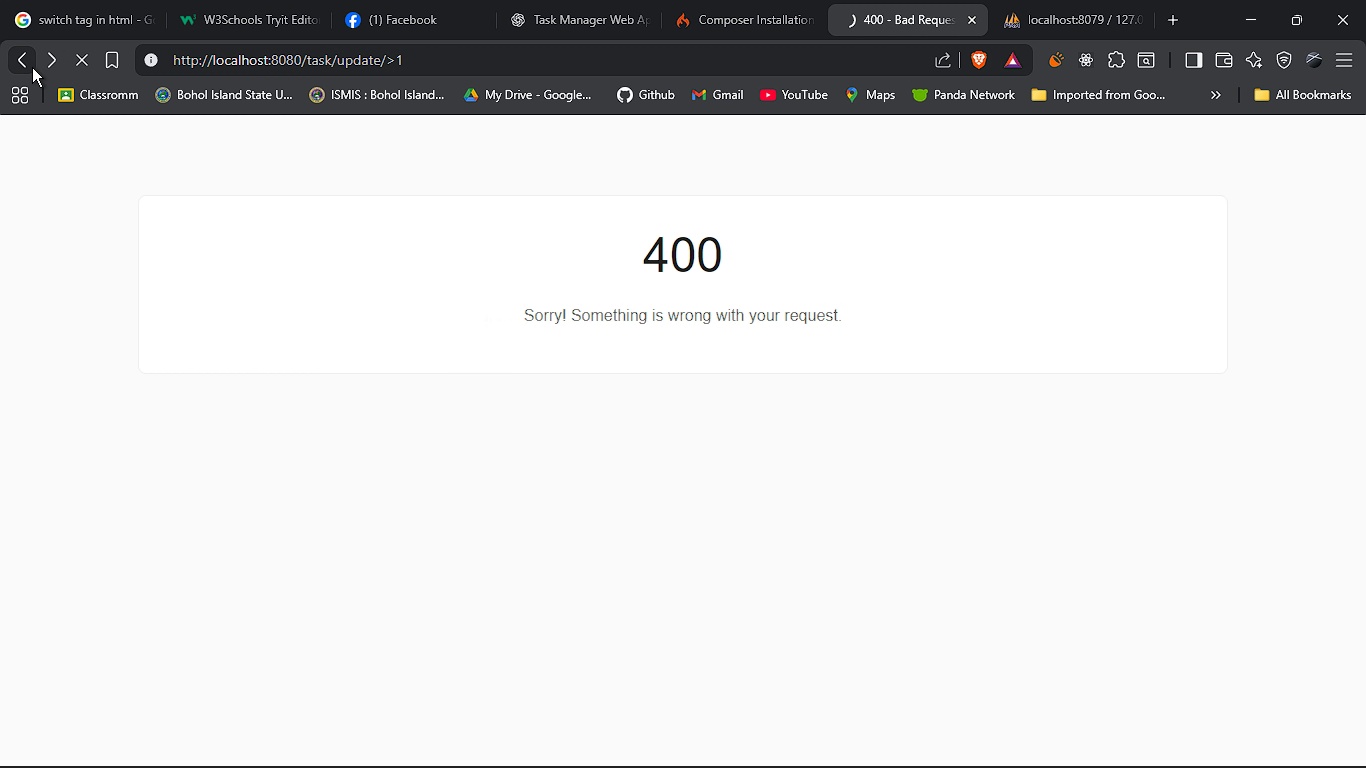 
key(Alt+Tab)
 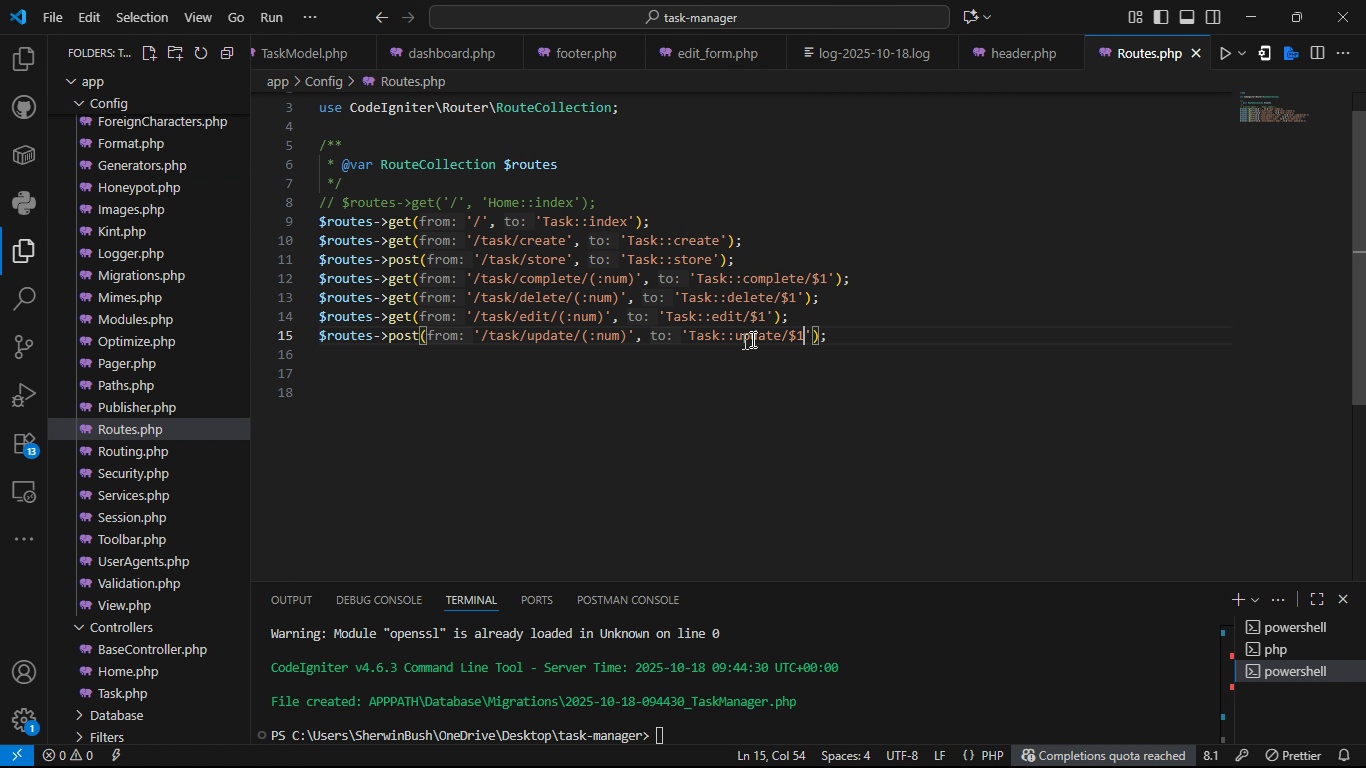 
left_click([769, 337])
 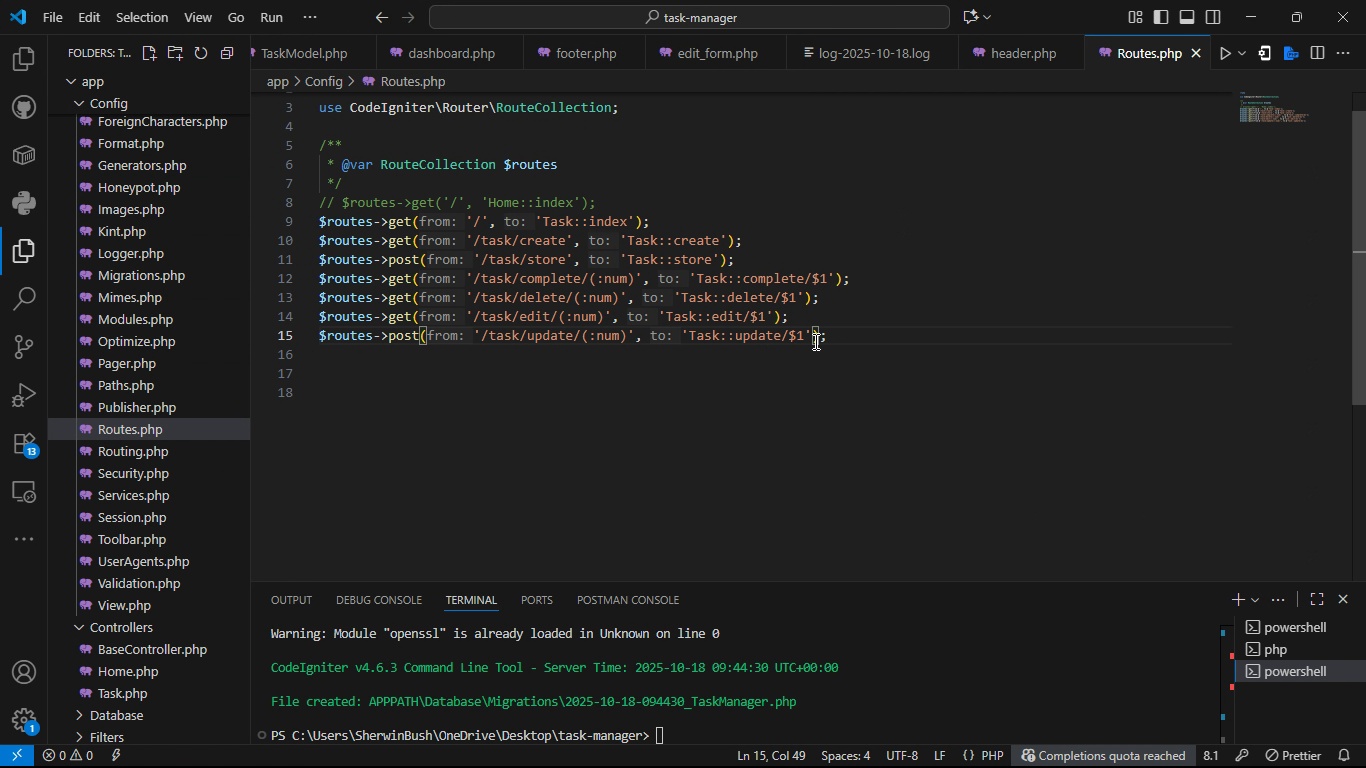 
key(Control+S)
 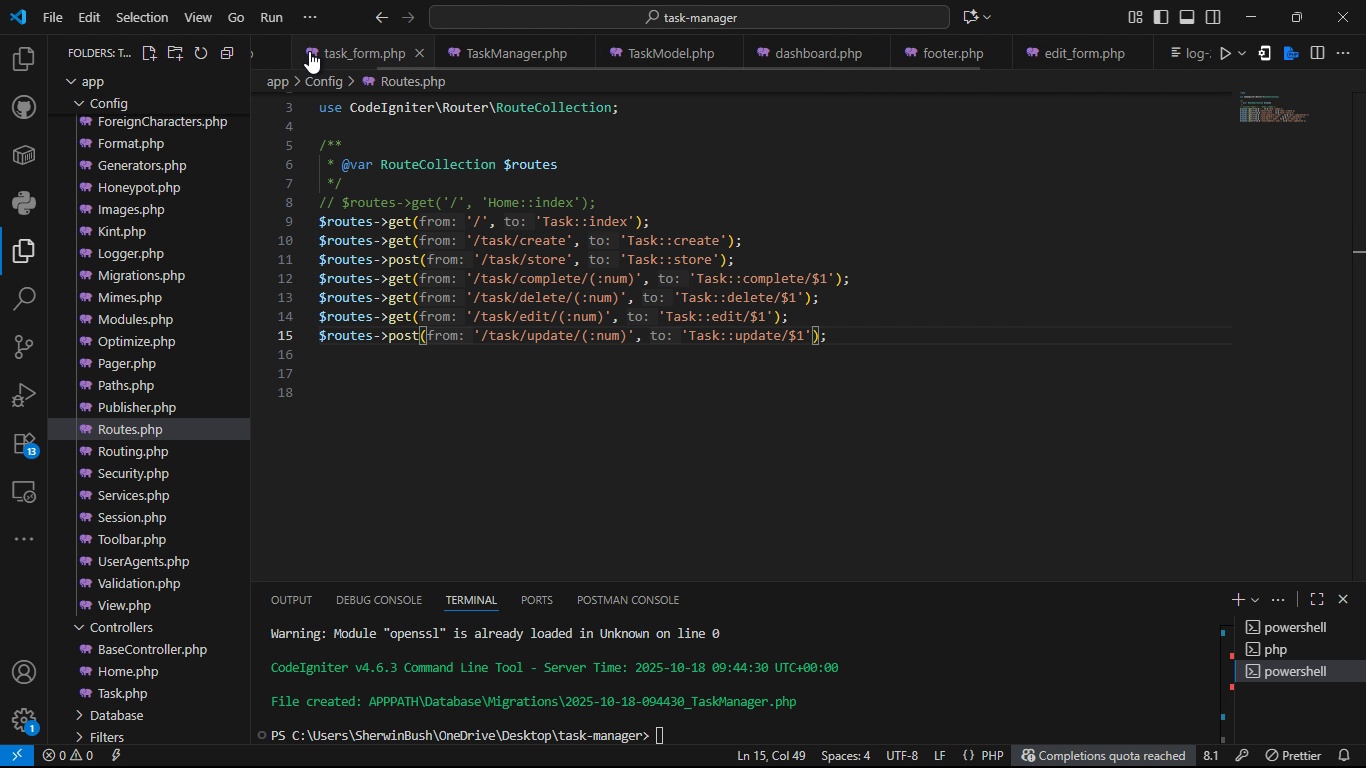 
wait(5.1)
 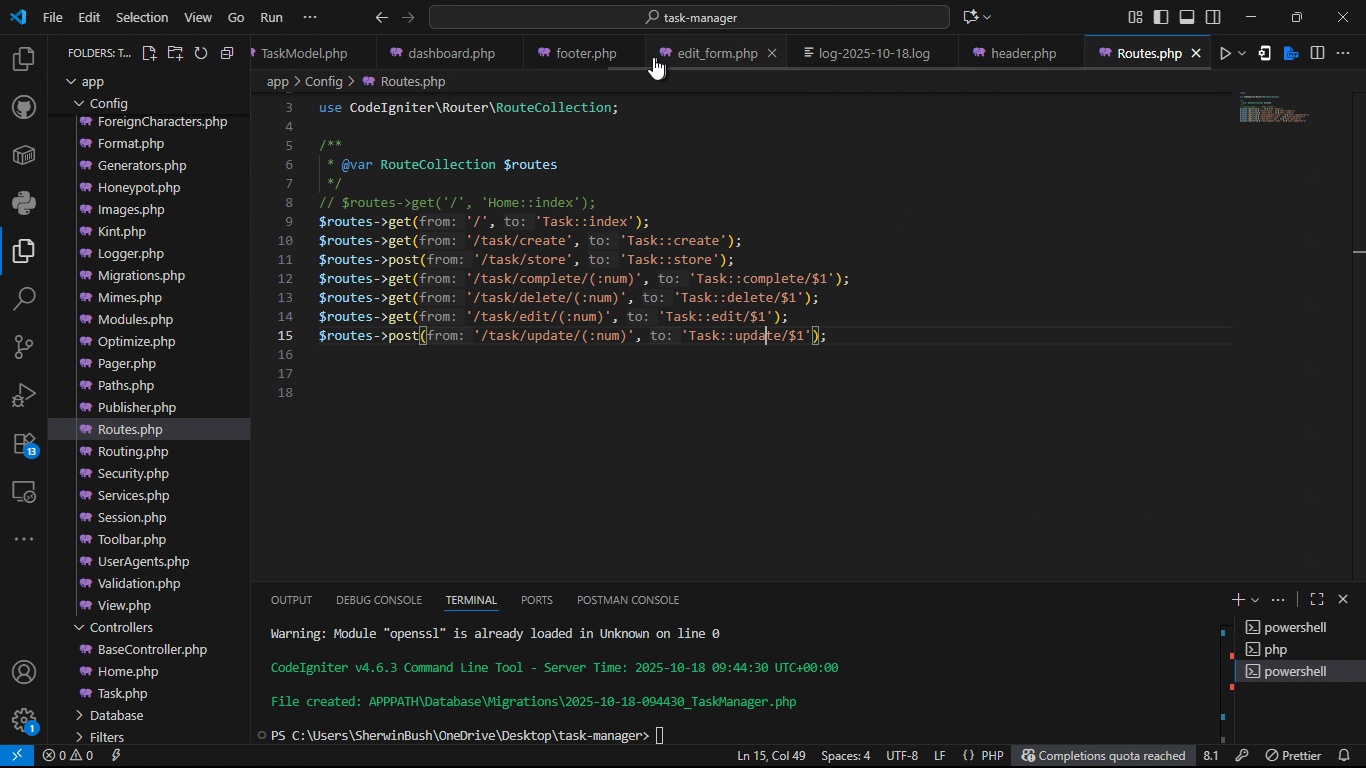 
left_click([398, 51])
 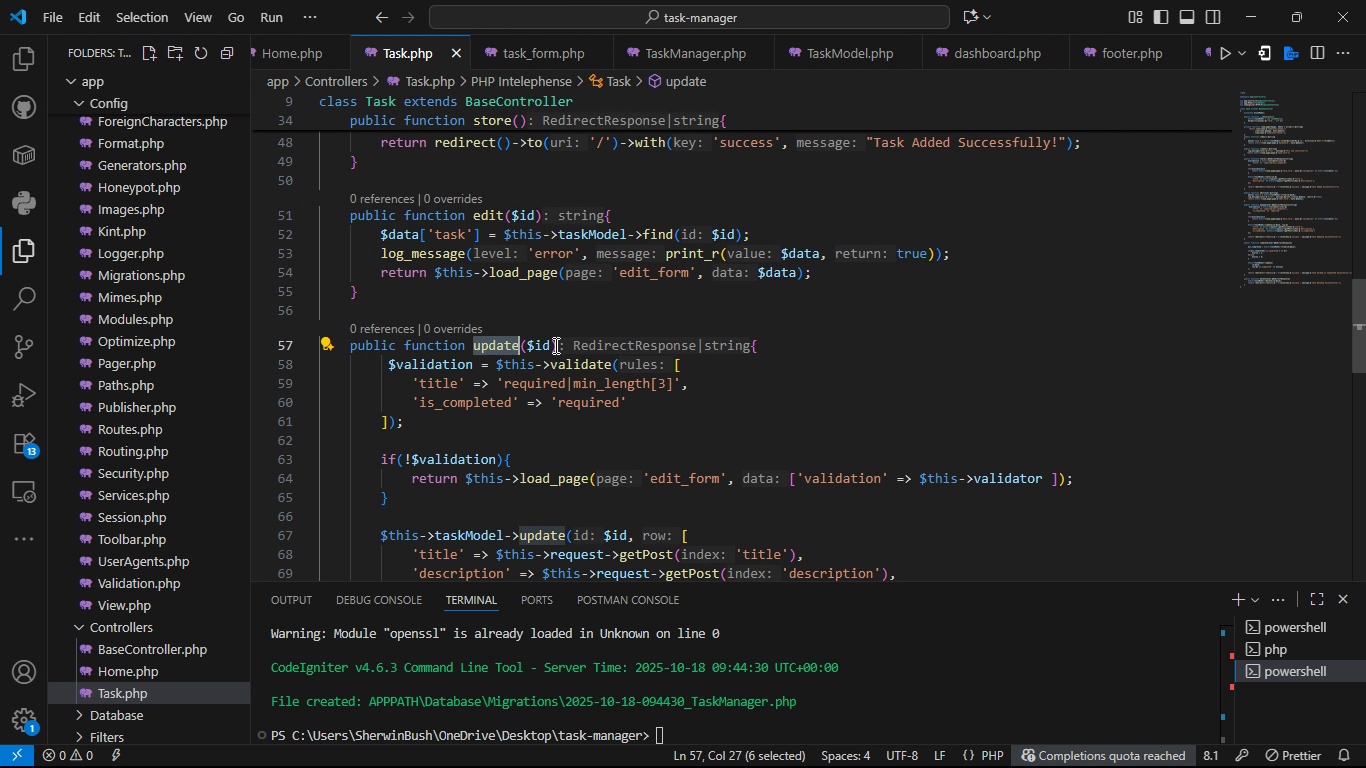 
left_click([554, 345])
 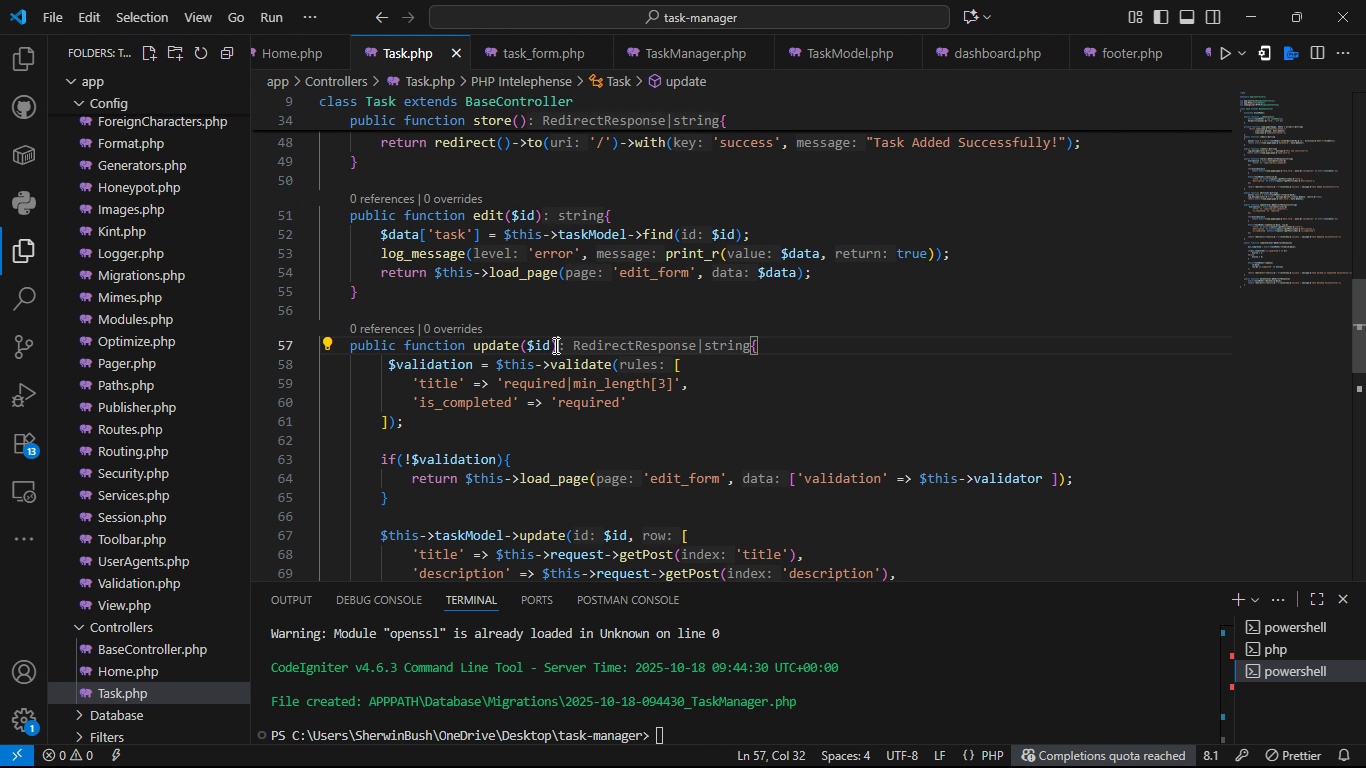 
key(Control+S)
 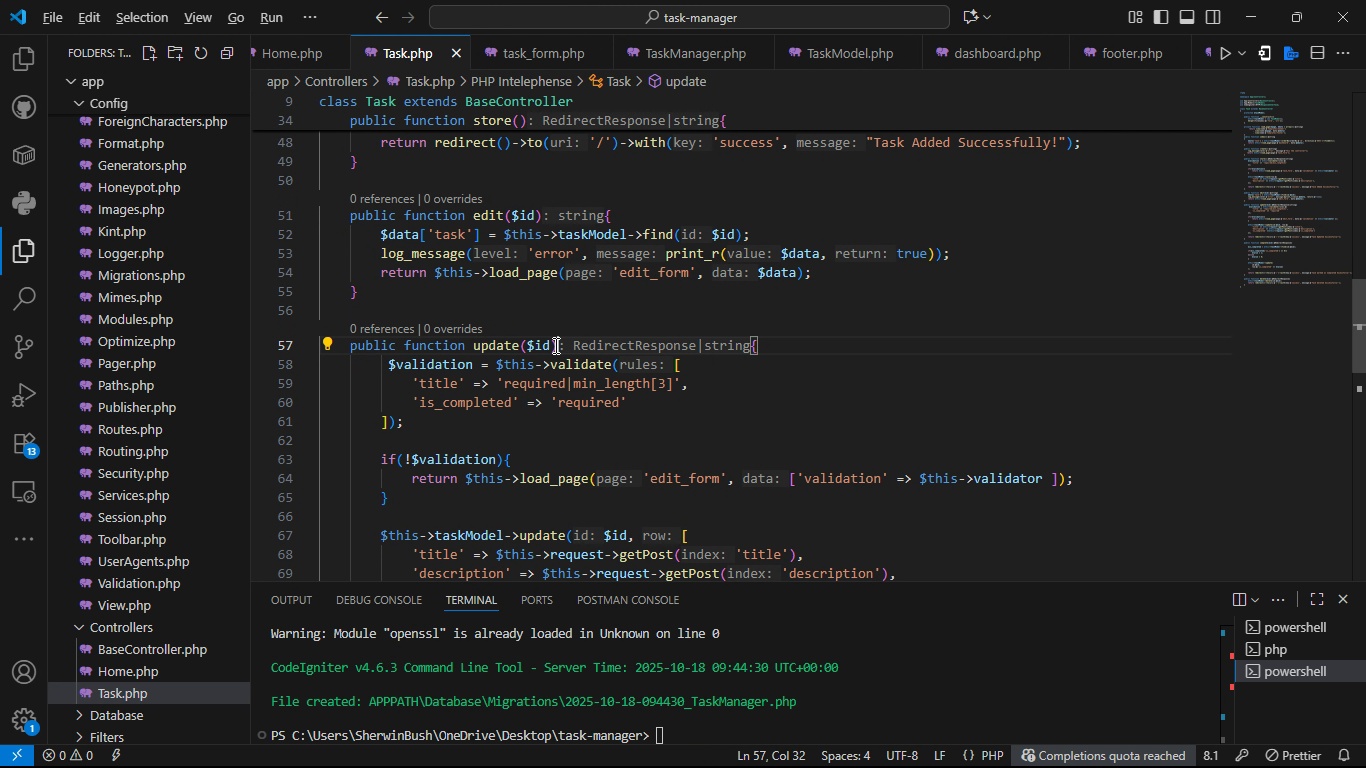 
hold_key(key=AltLeft, duration=0.8)
 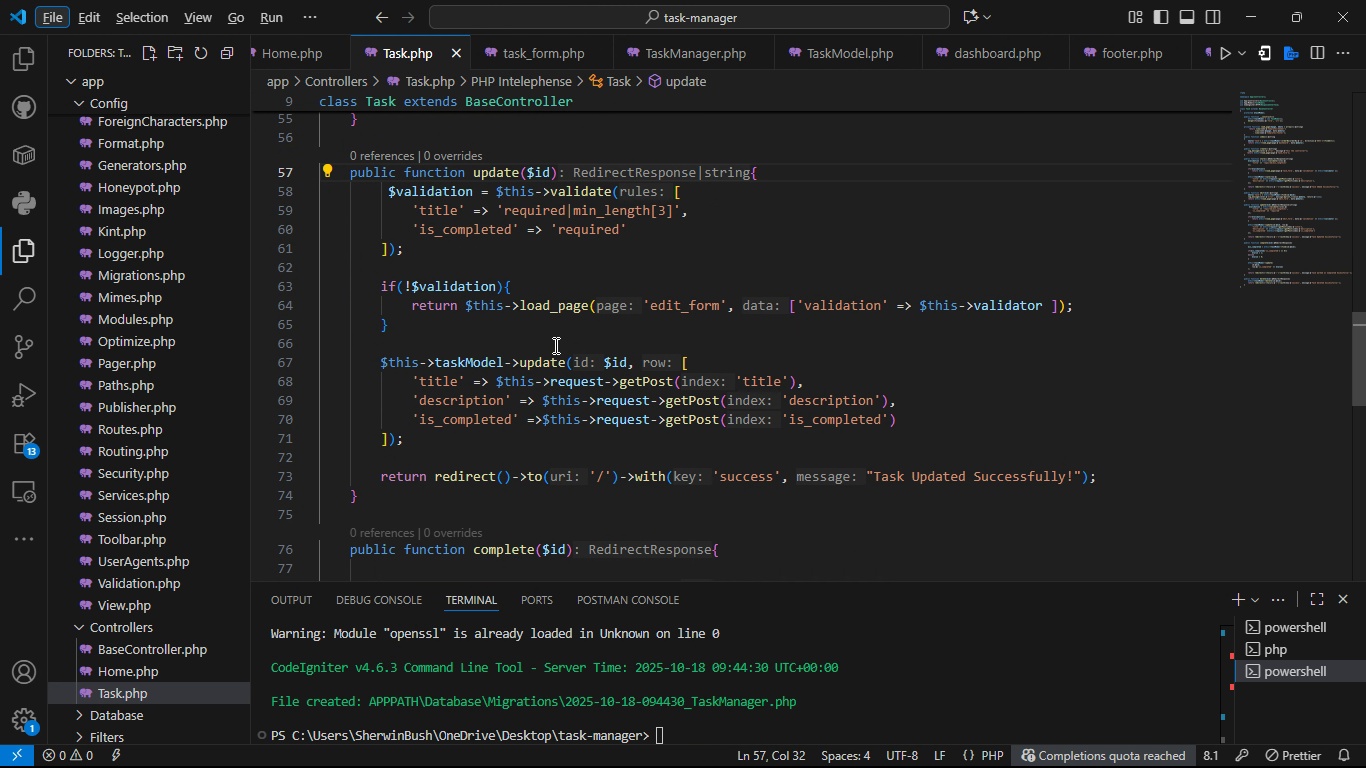 
hold_key(key=AltLeft, duration=1.52)
 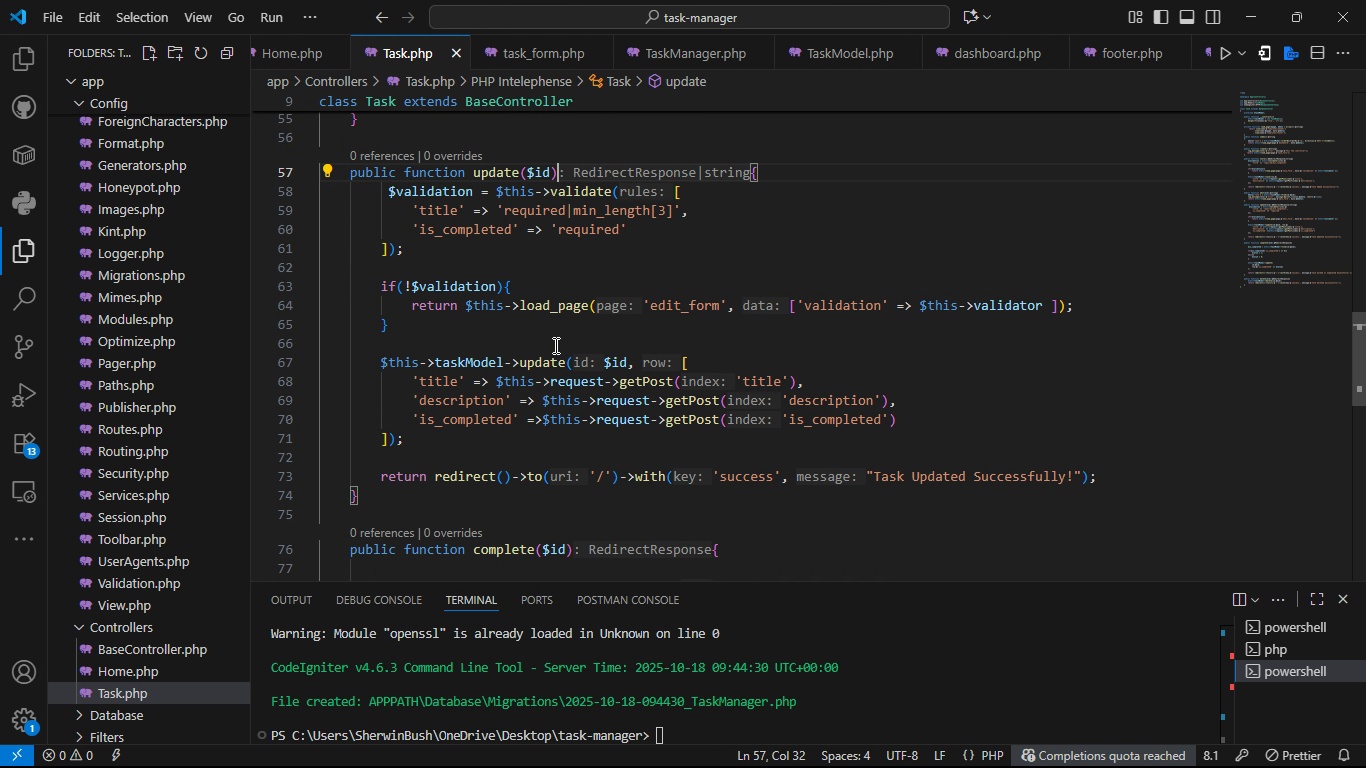 
key(Alt+Tab)
 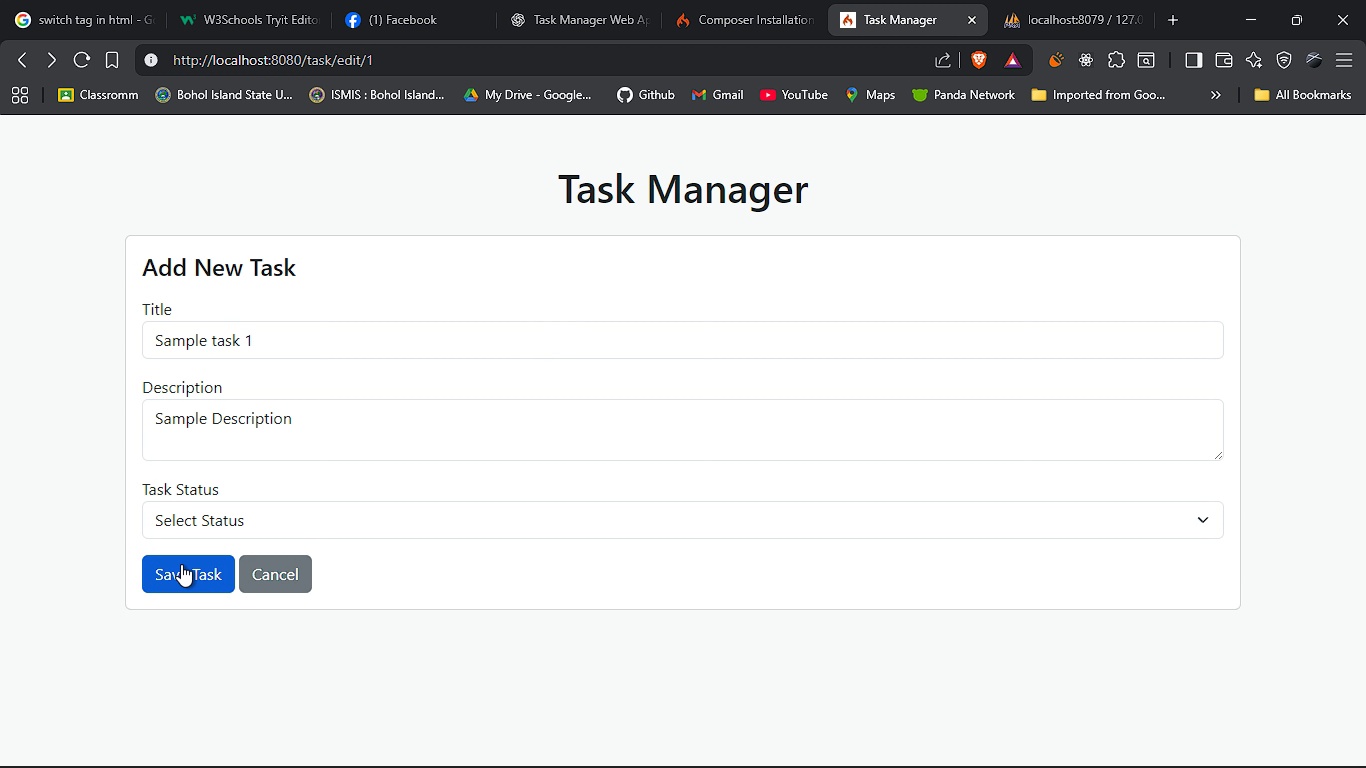 
left_click([181, 564])
 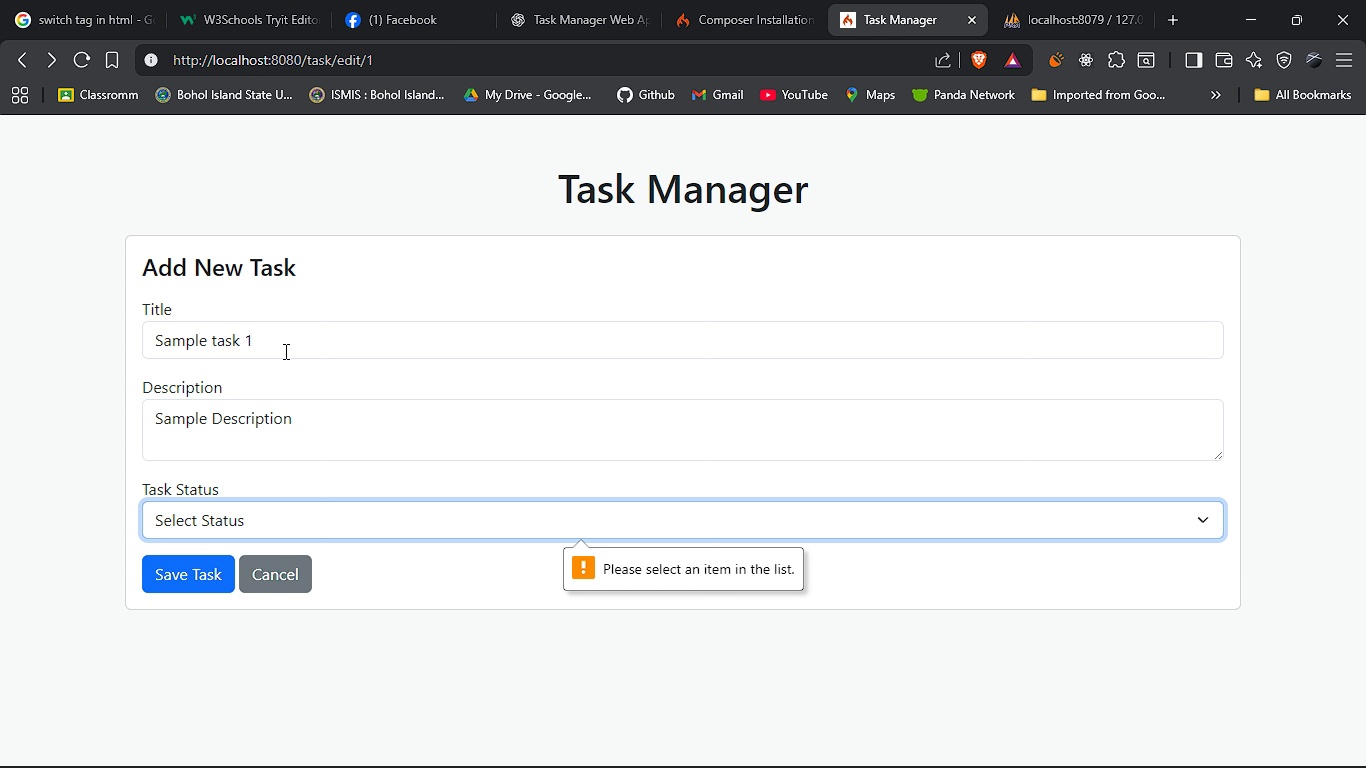 
left_click([284, 351])
 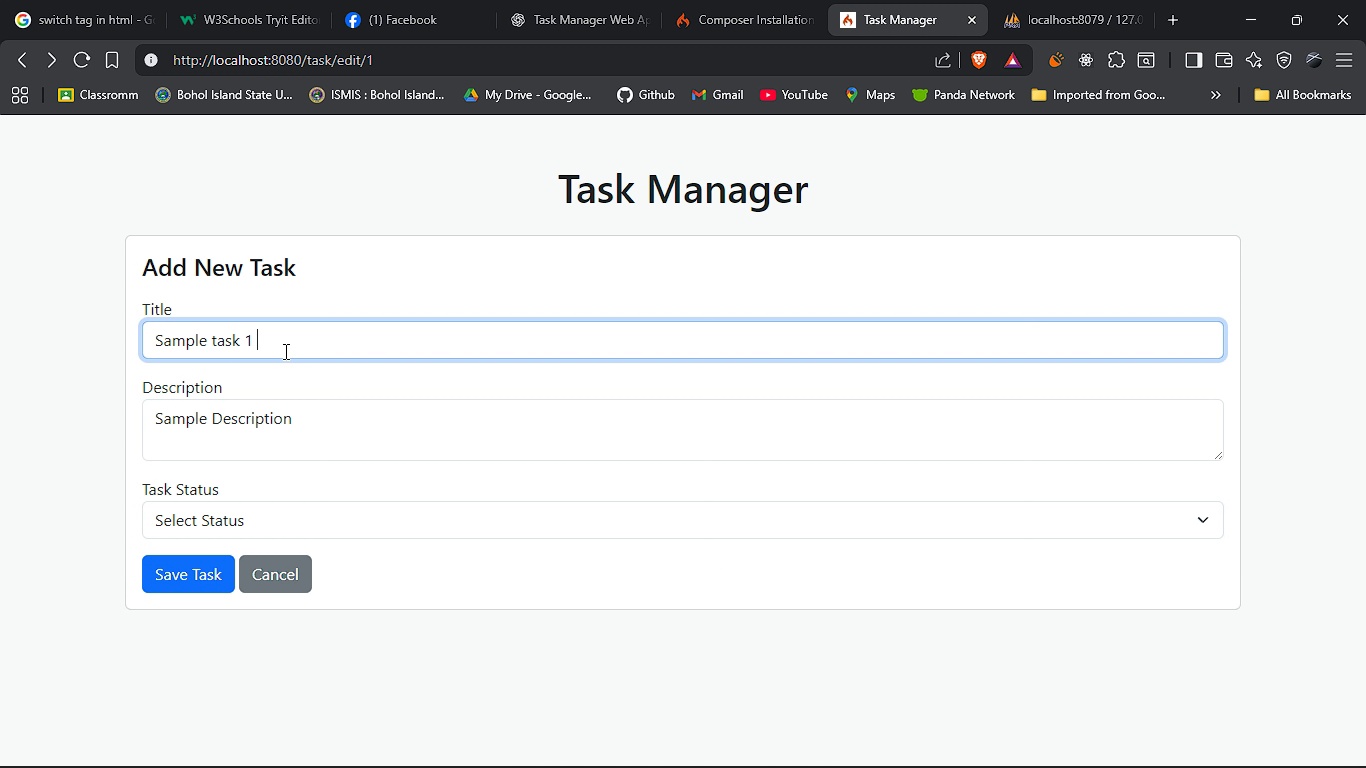 
type( edited)
 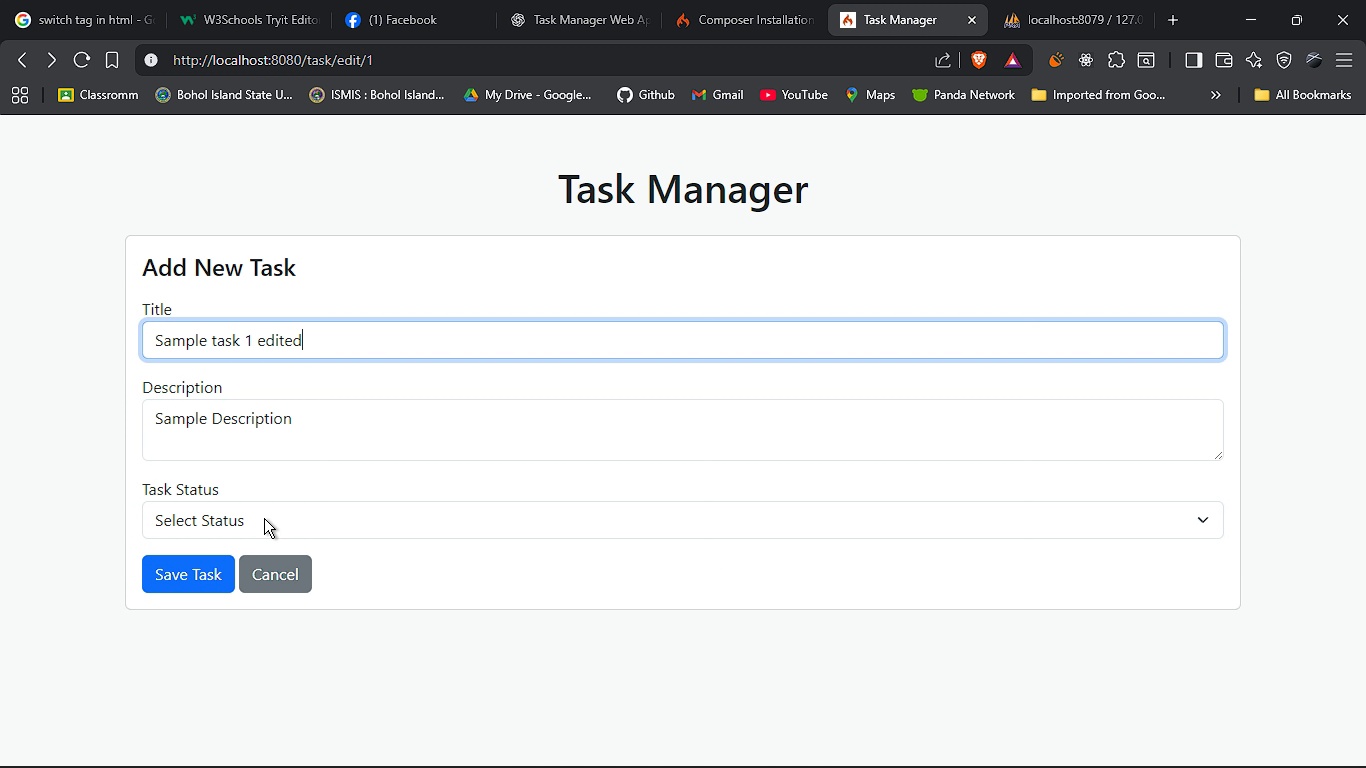 
left_click([264, 518])
 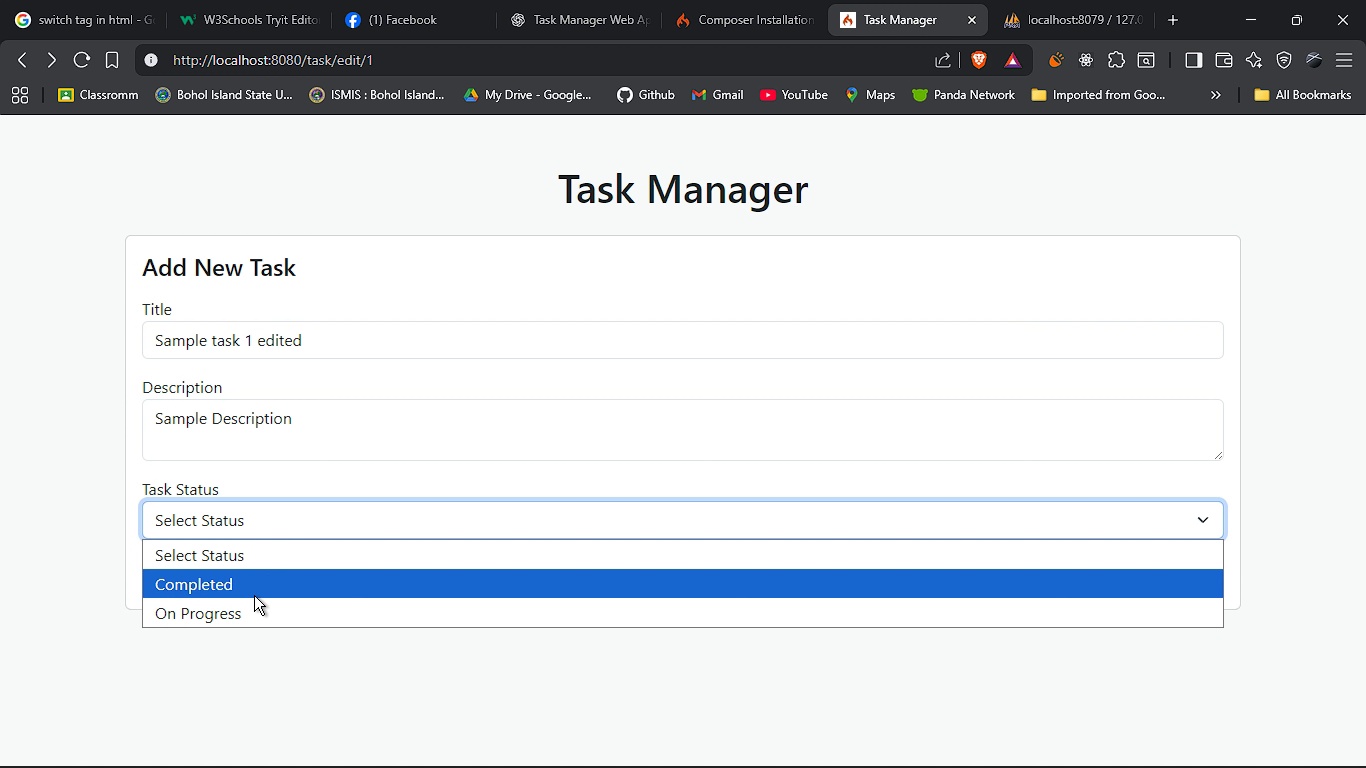 
left_click([254, 595])
 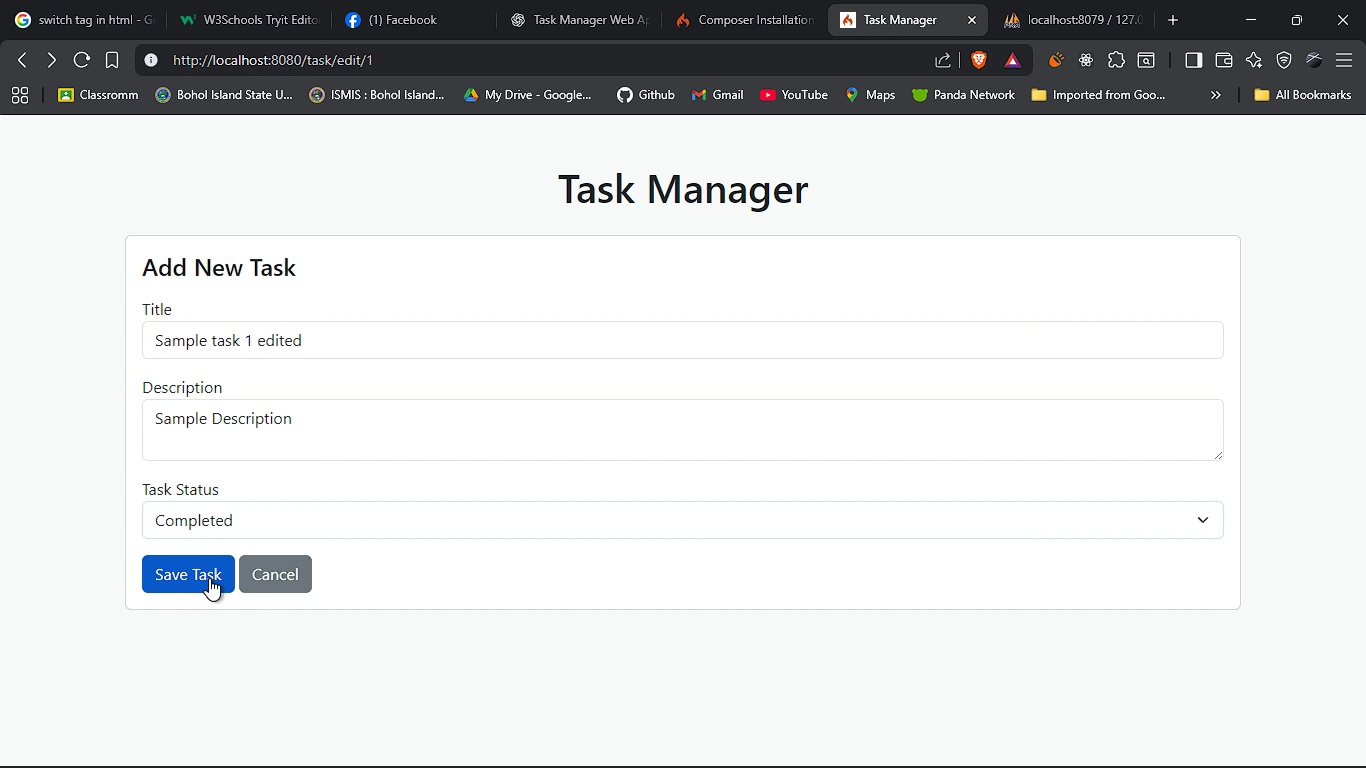 
left_click([209, 578])
 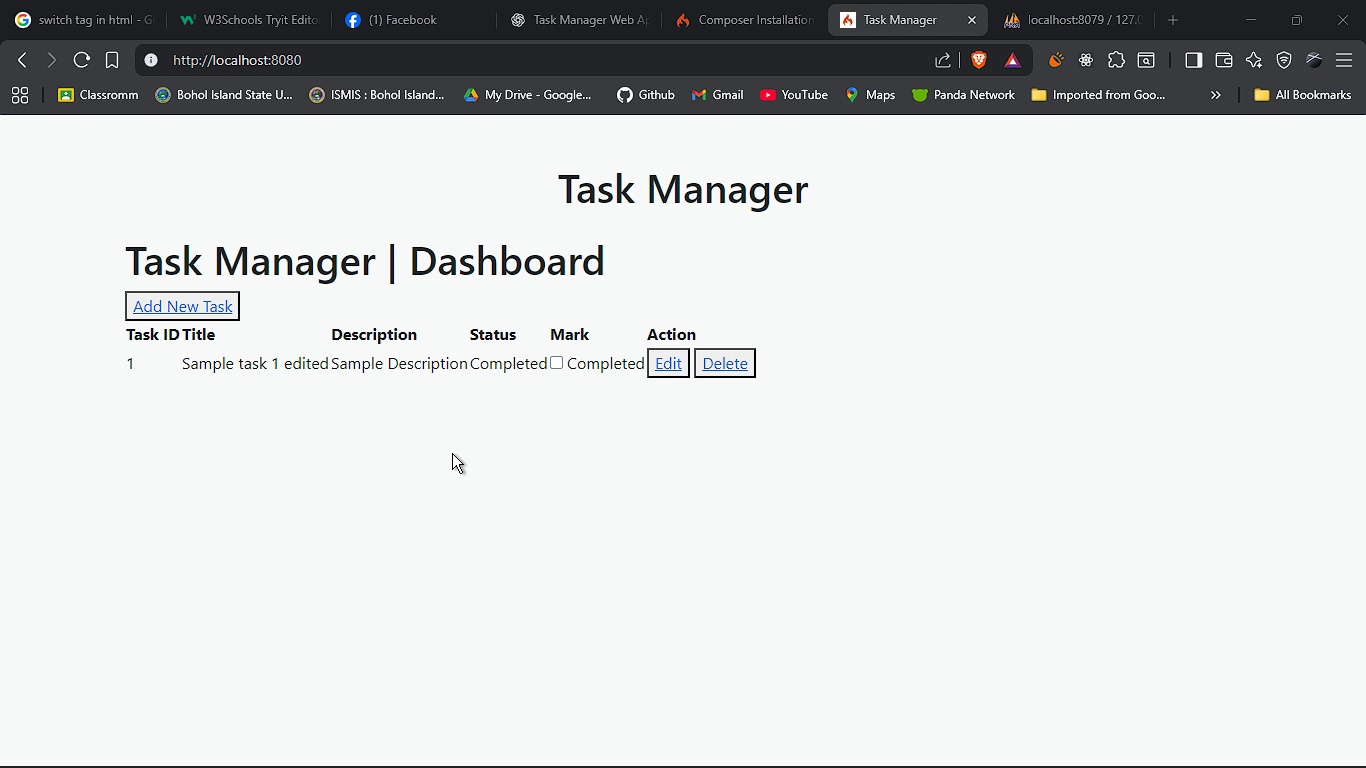 
wait(13.32)
 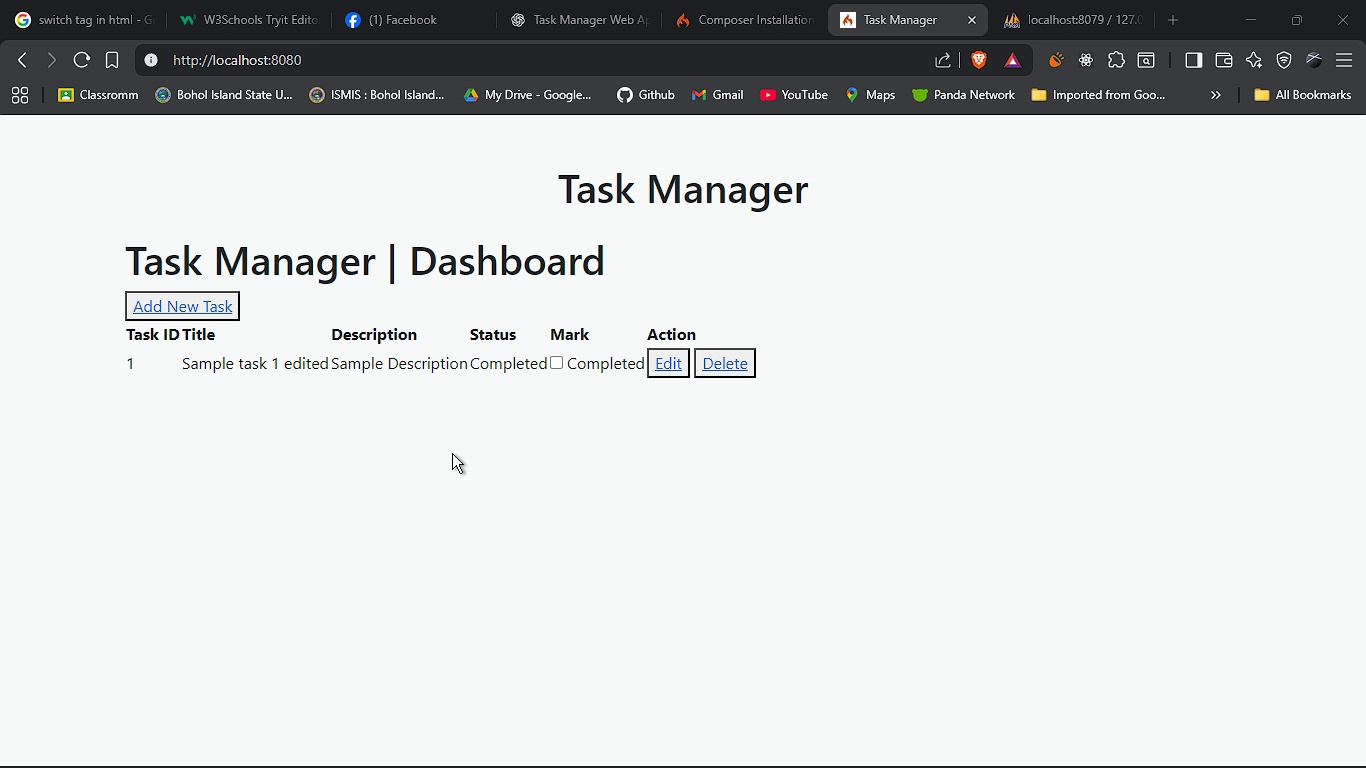 
hold_key(key=AltLeft, duration=1.52)
 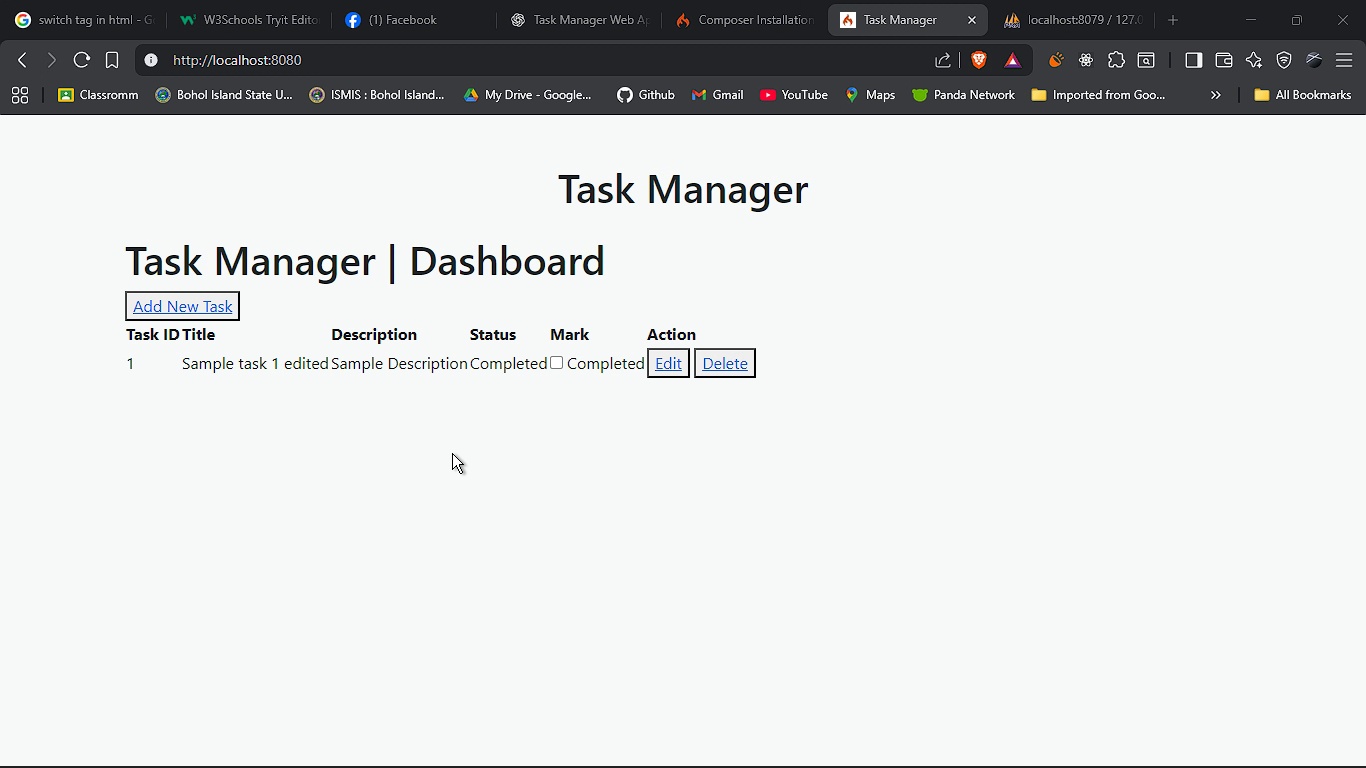 
hold_key(key=AltLeft, duration=1.51)
 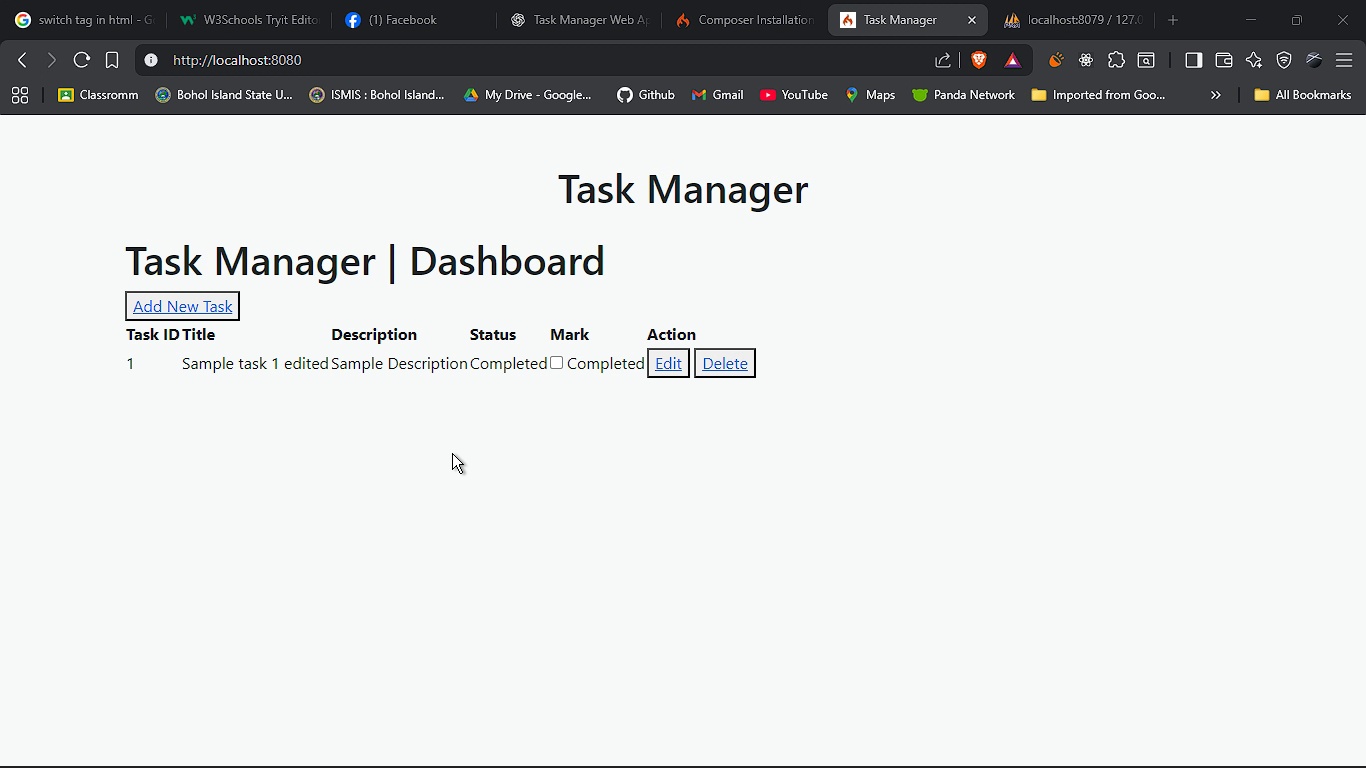 
key(Alt+Tab)
 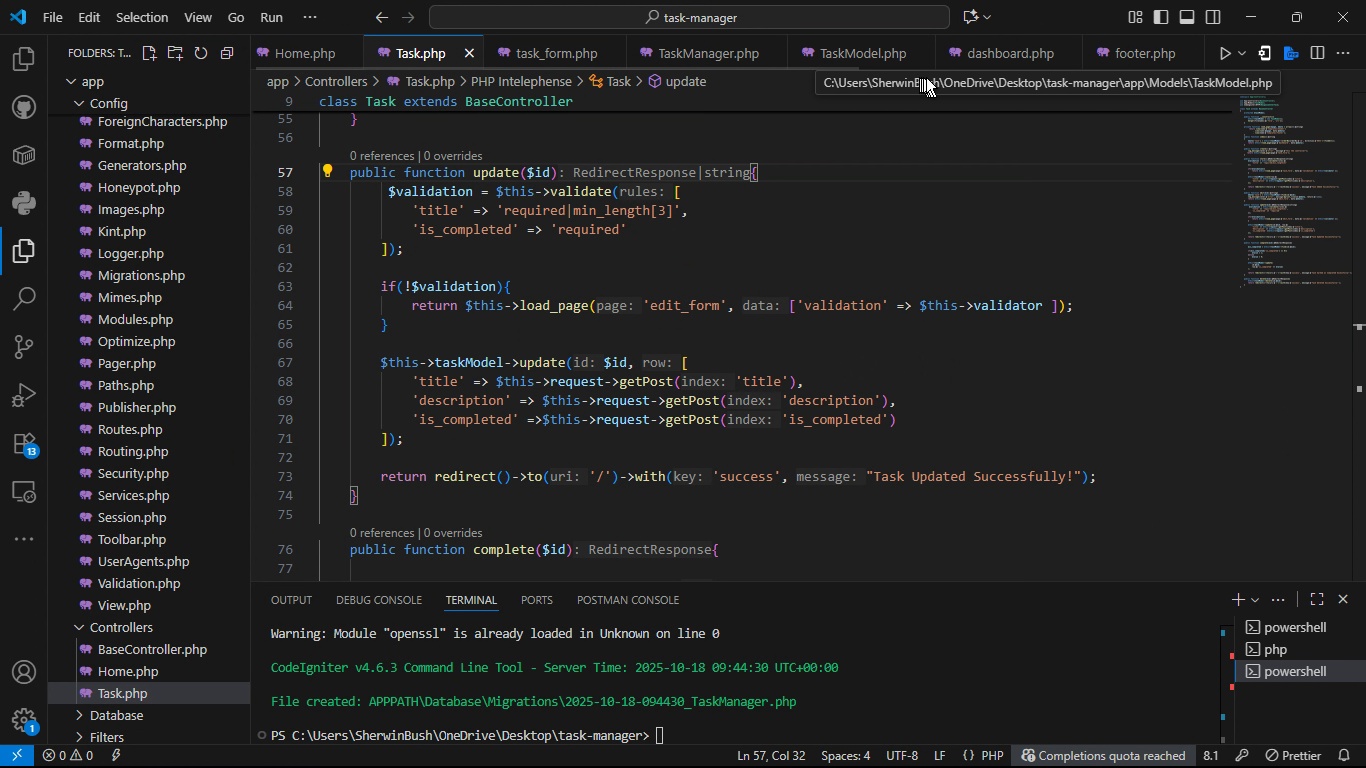 
left_click([977, 51])
 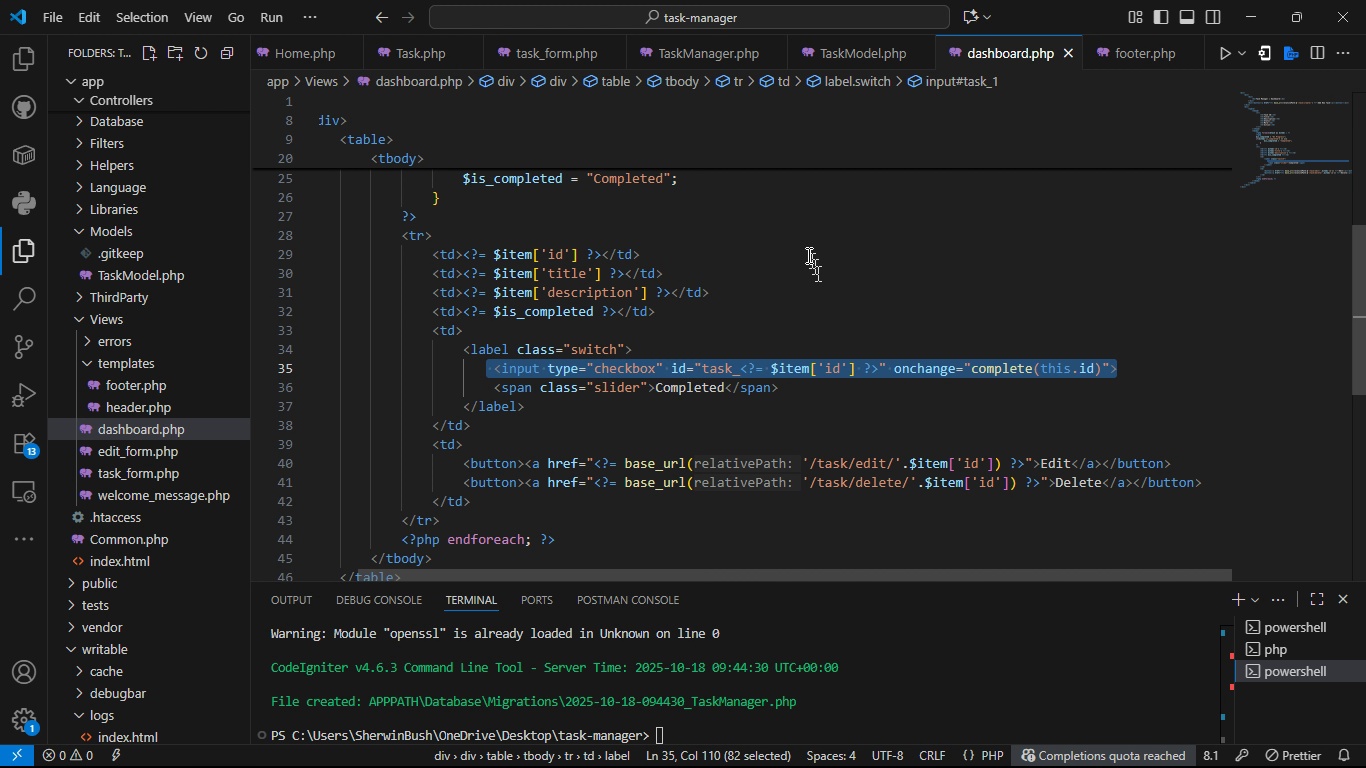 
wait(28.43)
 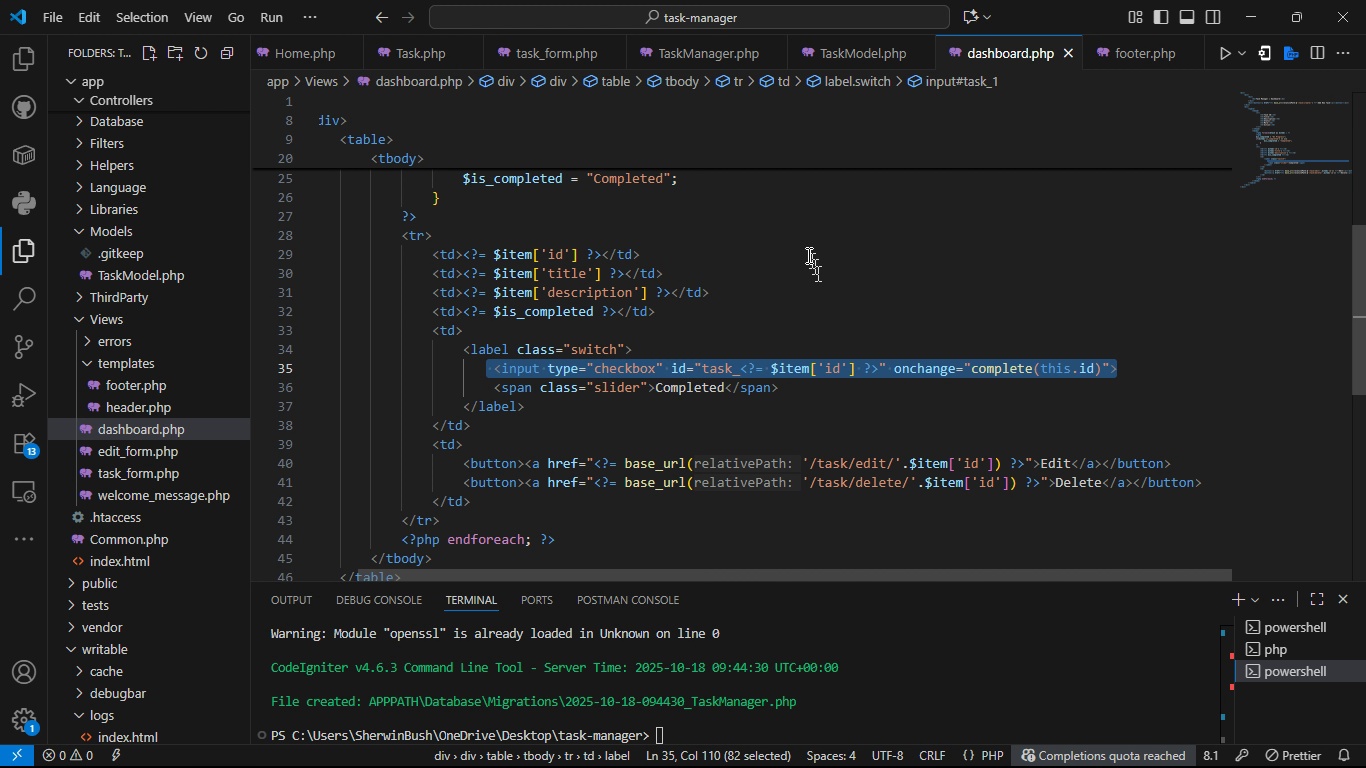 
mouse_move([575, 317])
 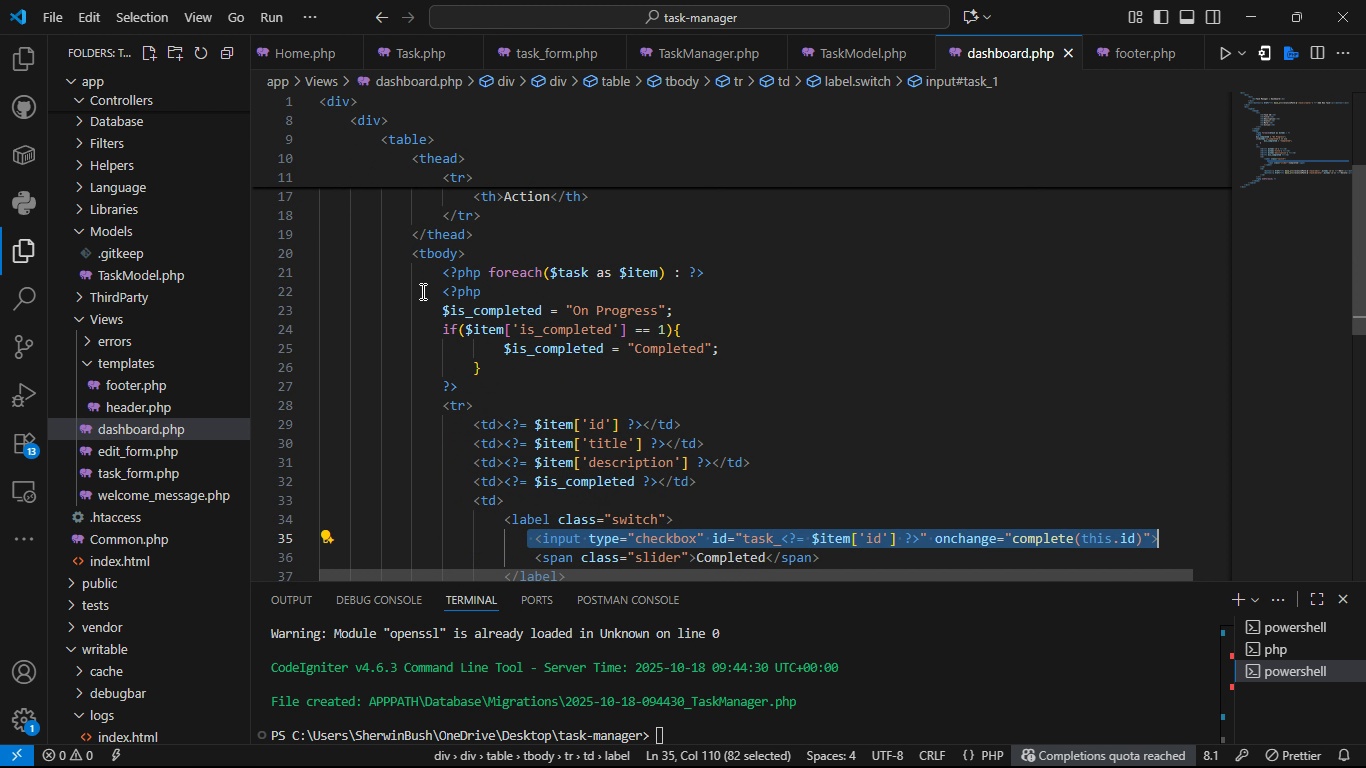 
wait(7.81)
 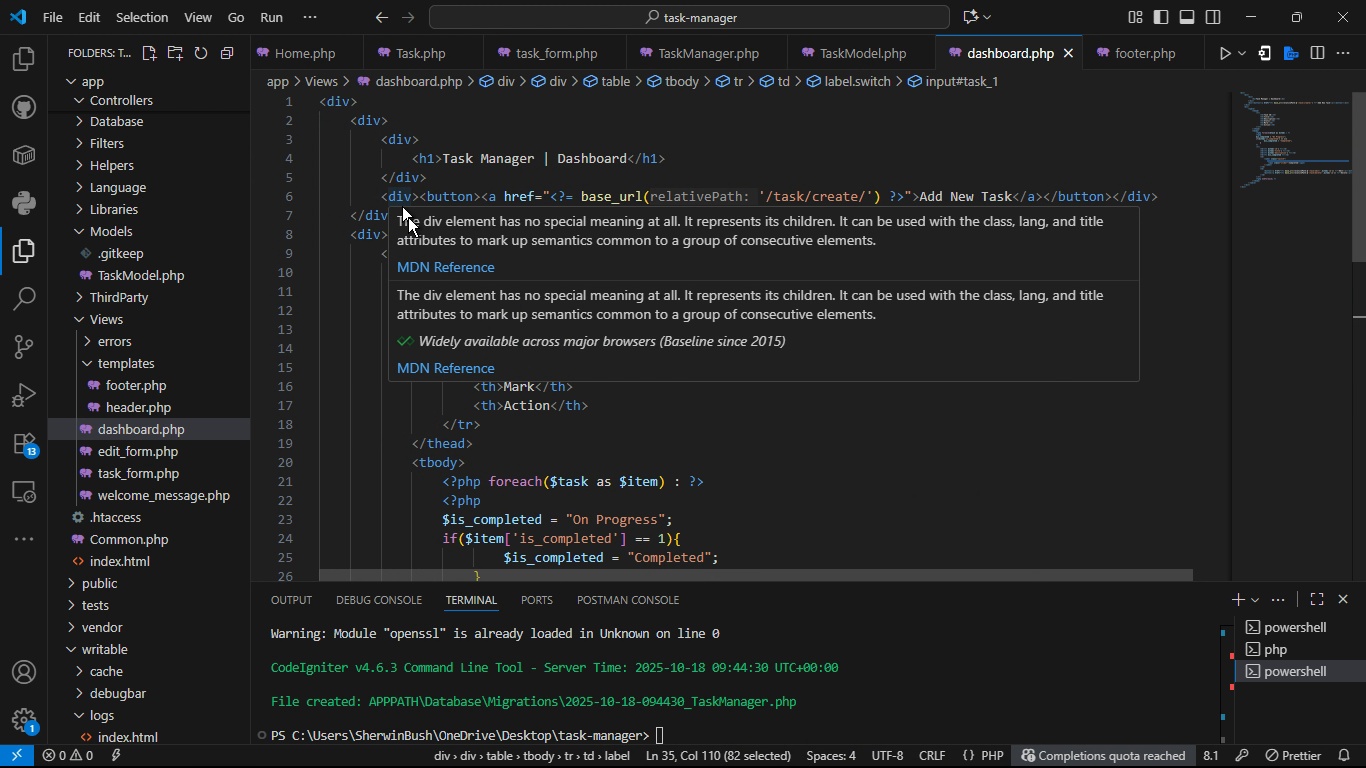 
left_click([395, 244])
 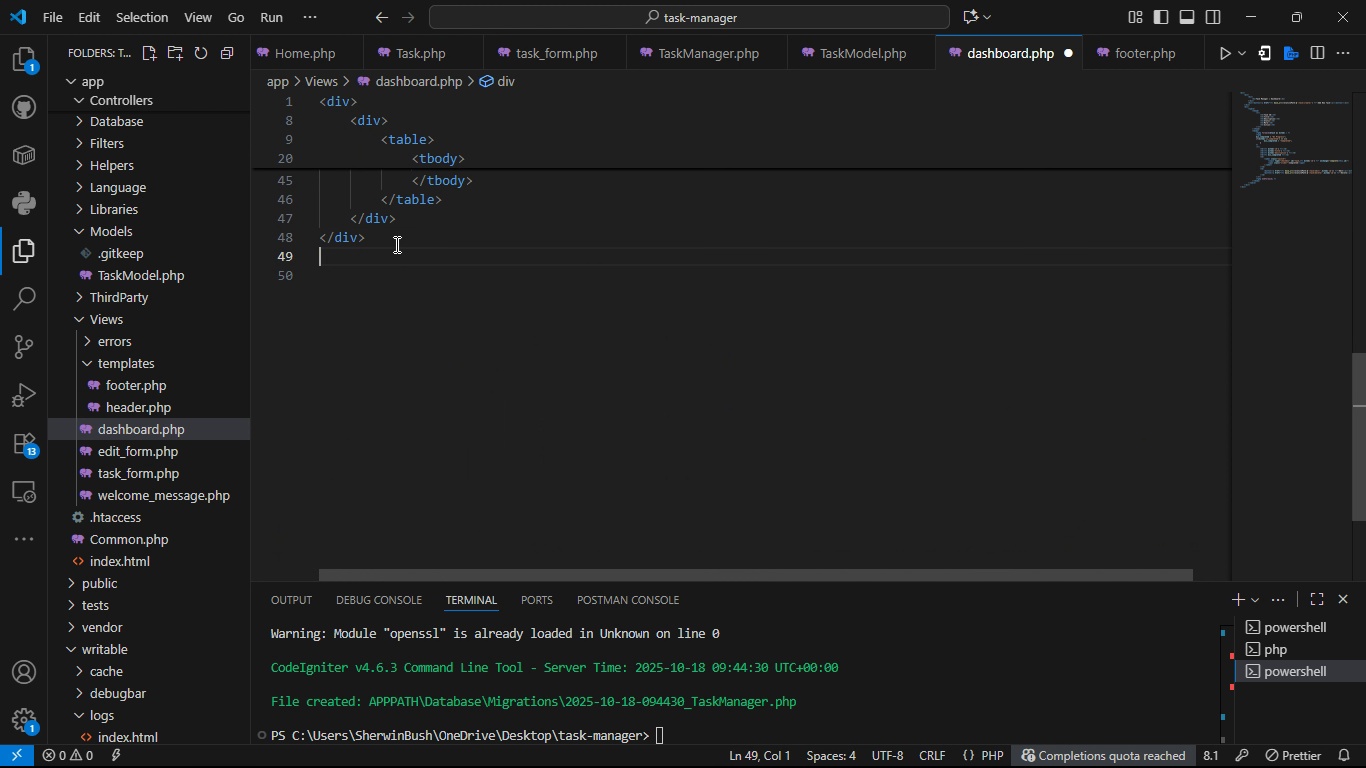 
key(Alt+Enter)
 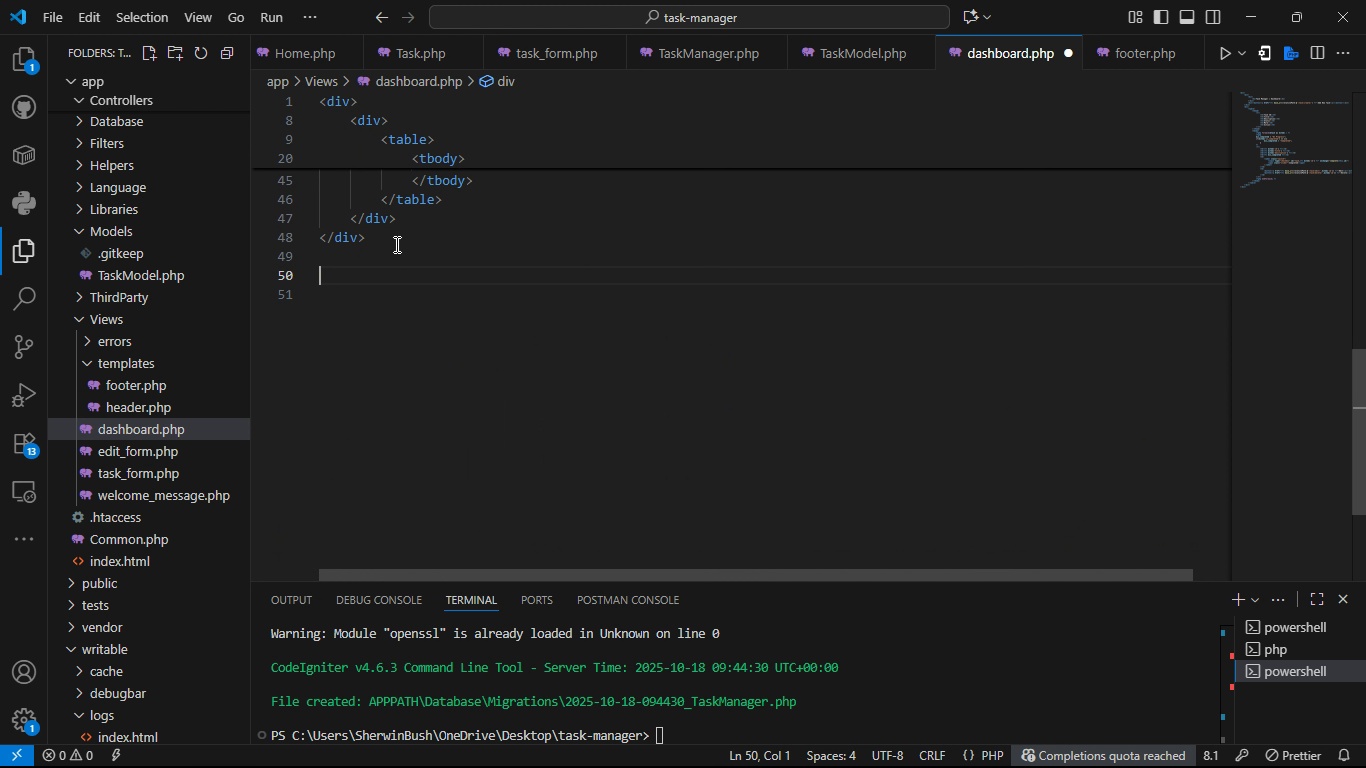 
key(Enter)
 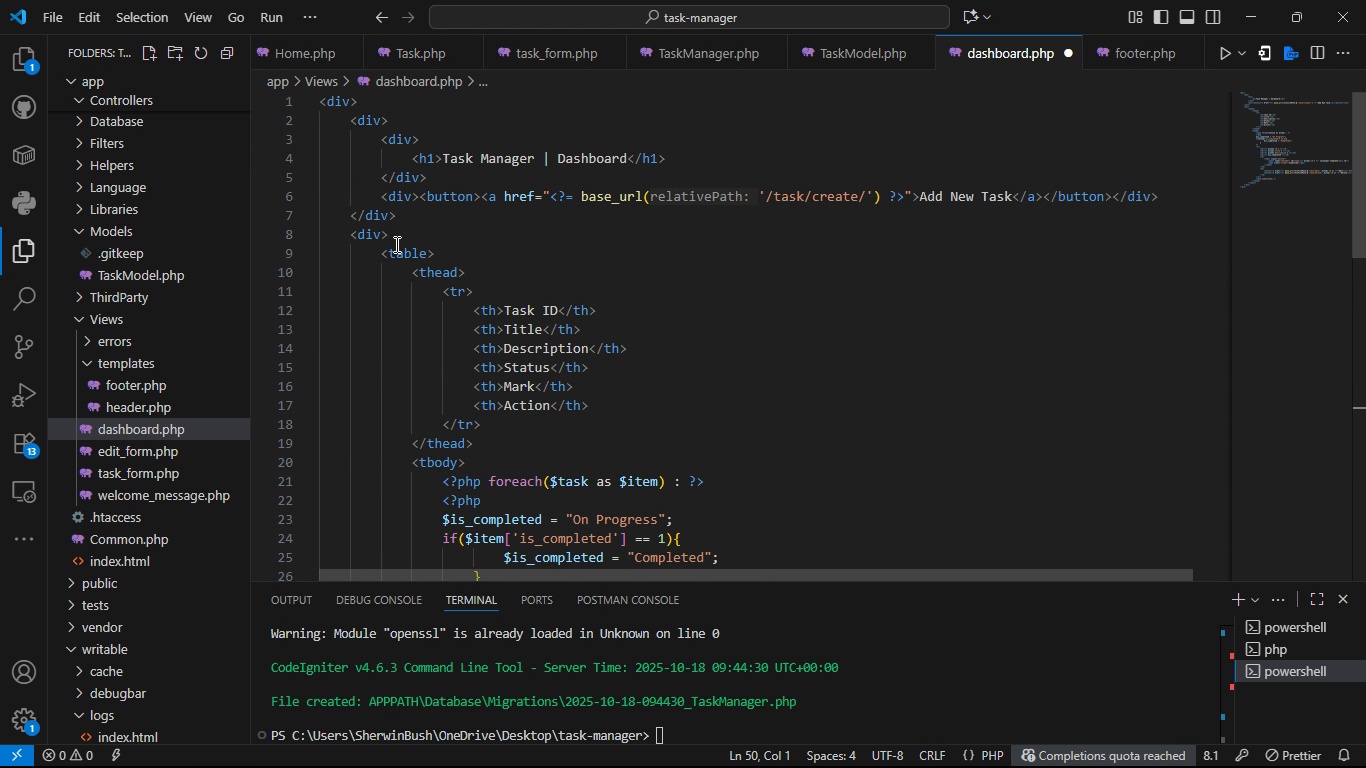 
wait(15.89)
 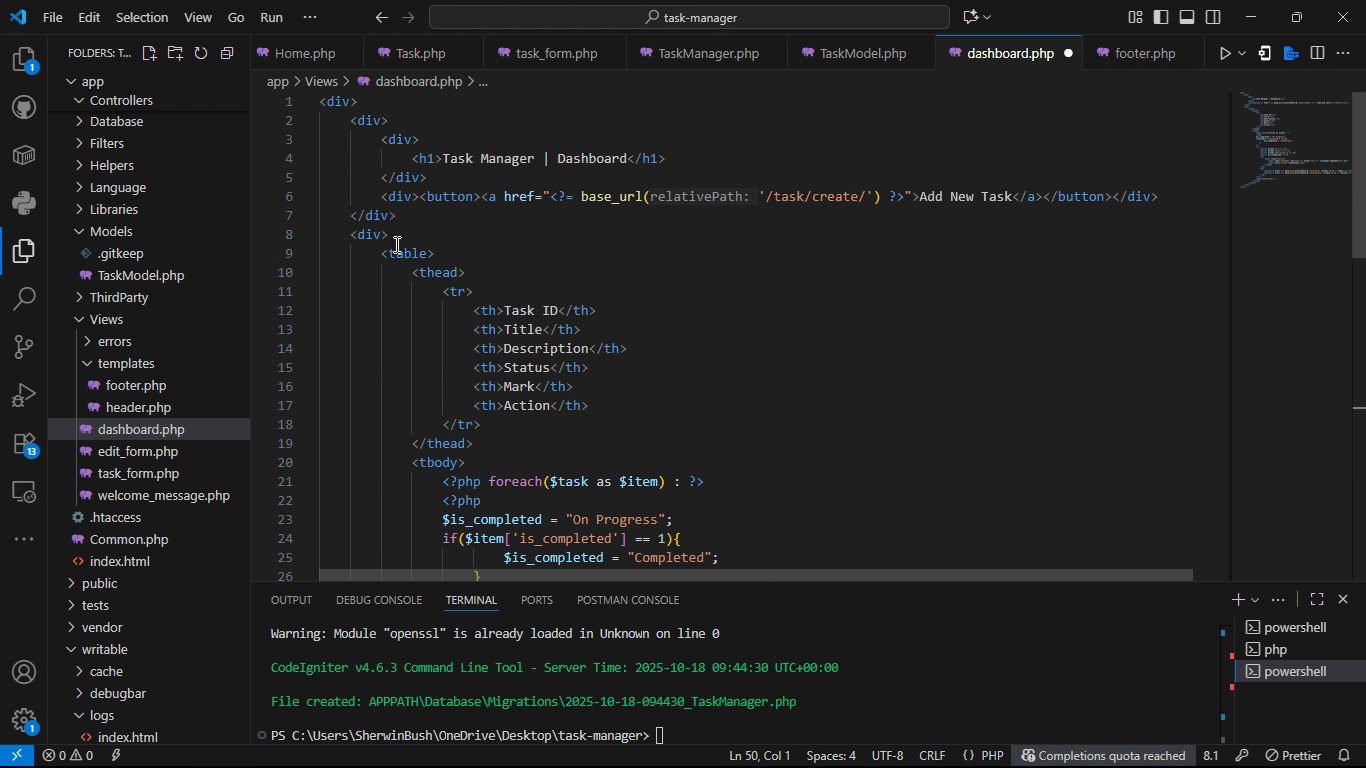 
key(Alt+Tab)
 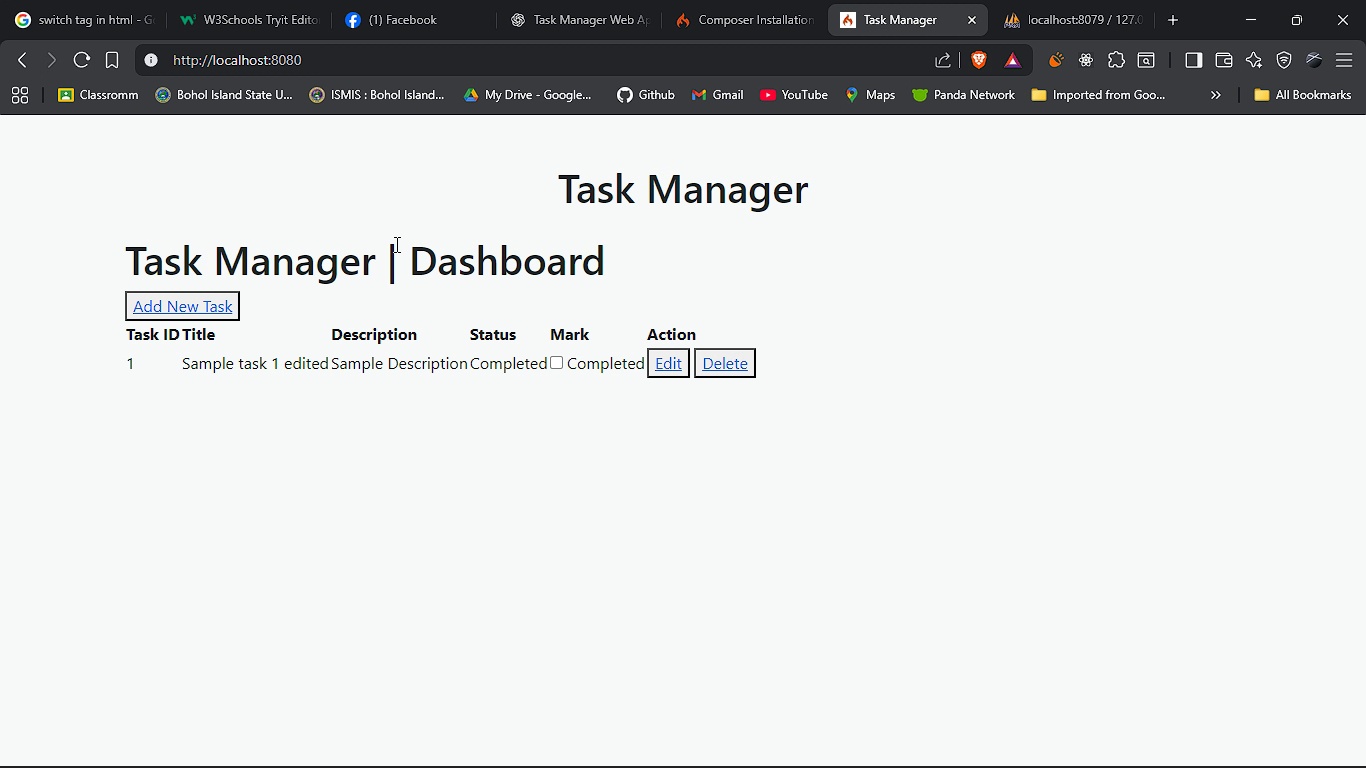 
hold_key(key=AltLeft, duration=1.52)
 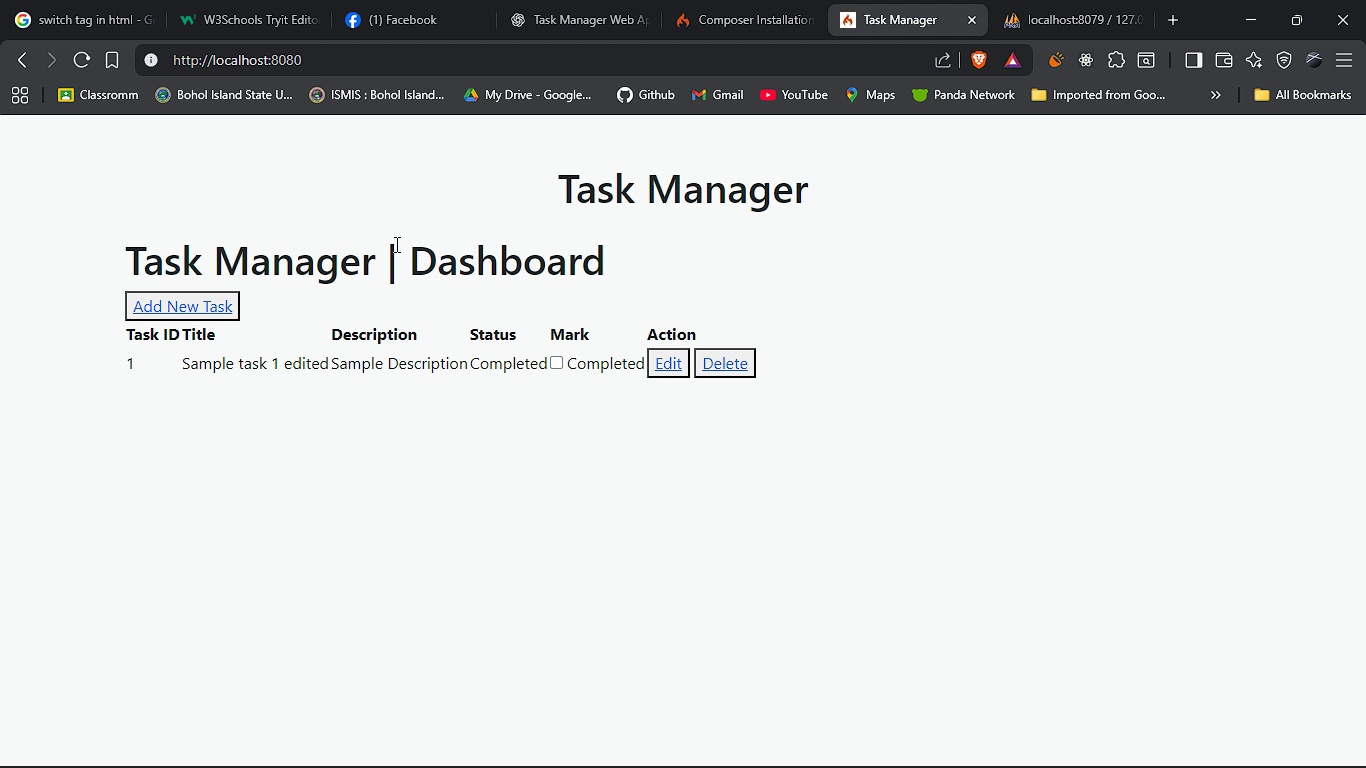 
hold_key(key=AltLeft, duration=1.51)
 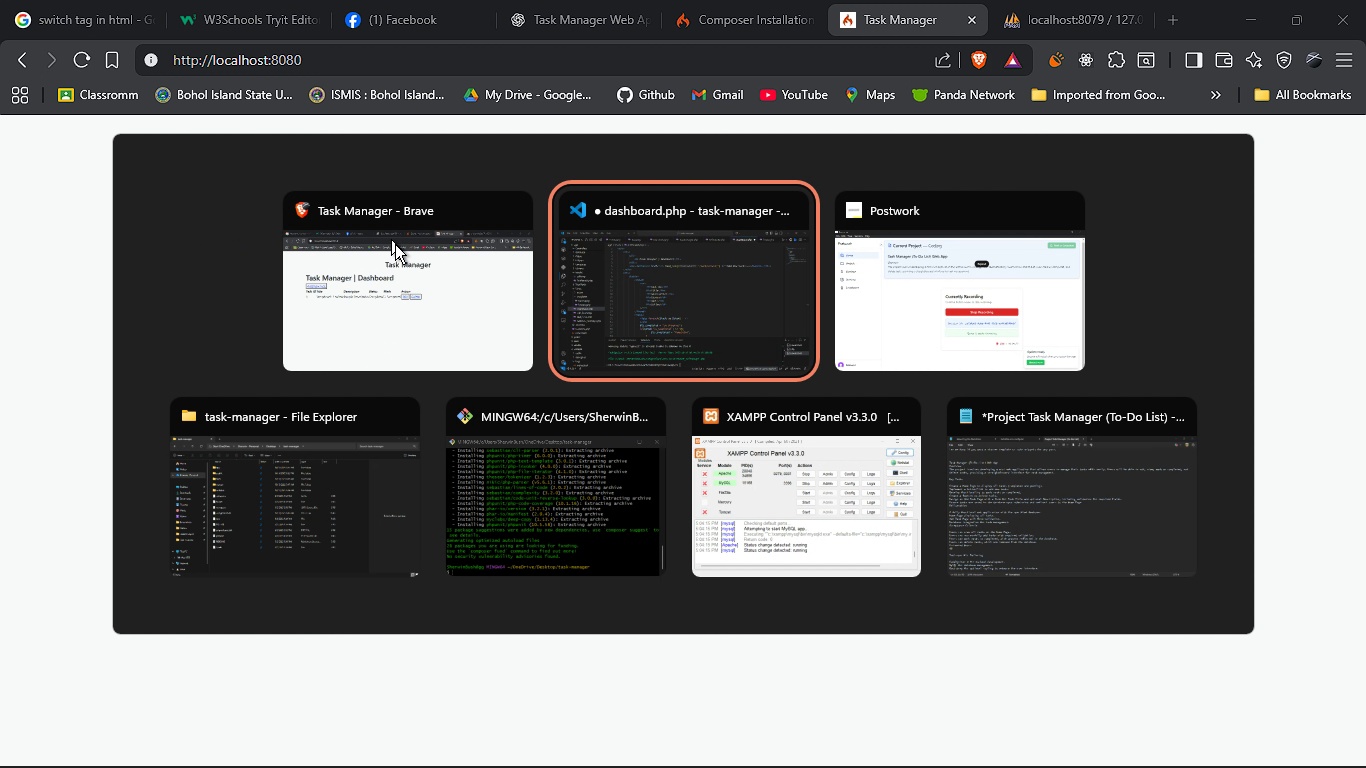 
key(Alt+Tab)
 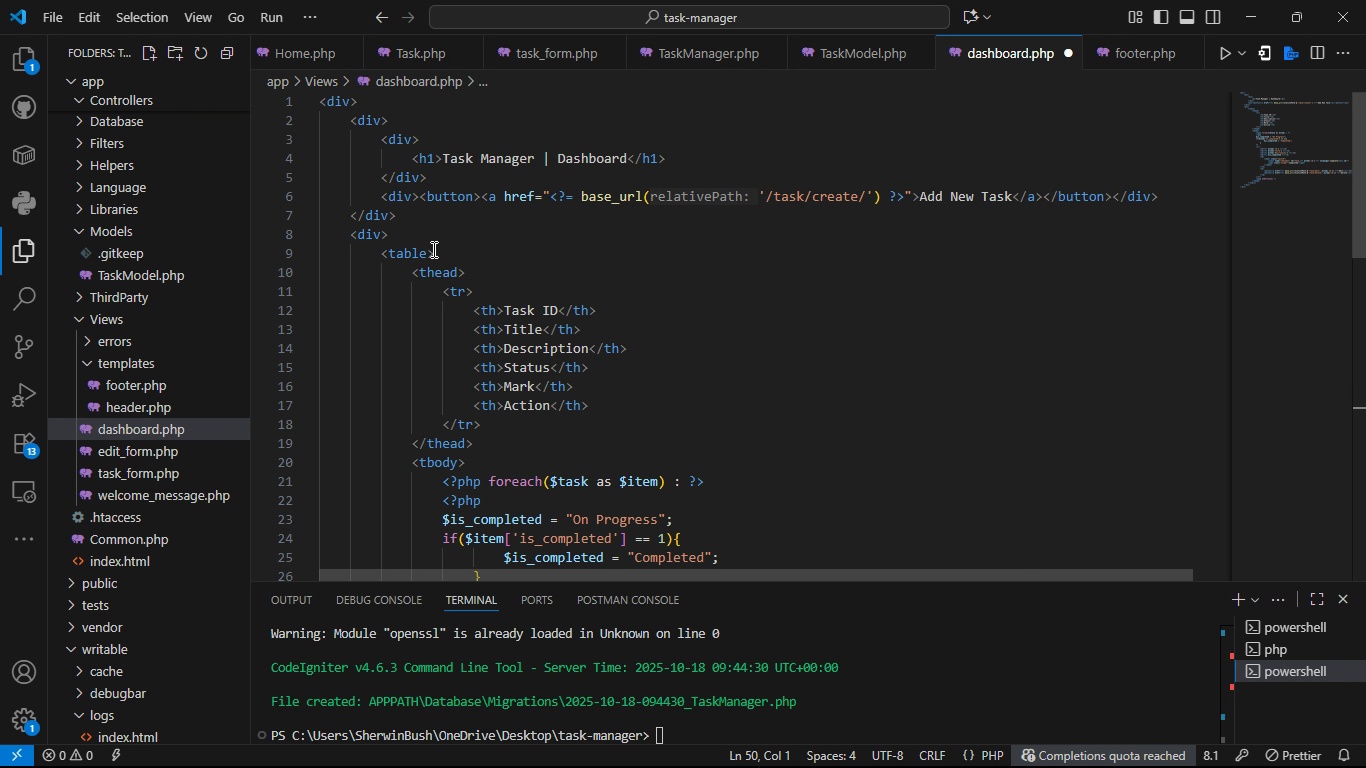 
left_click([432, 249])
 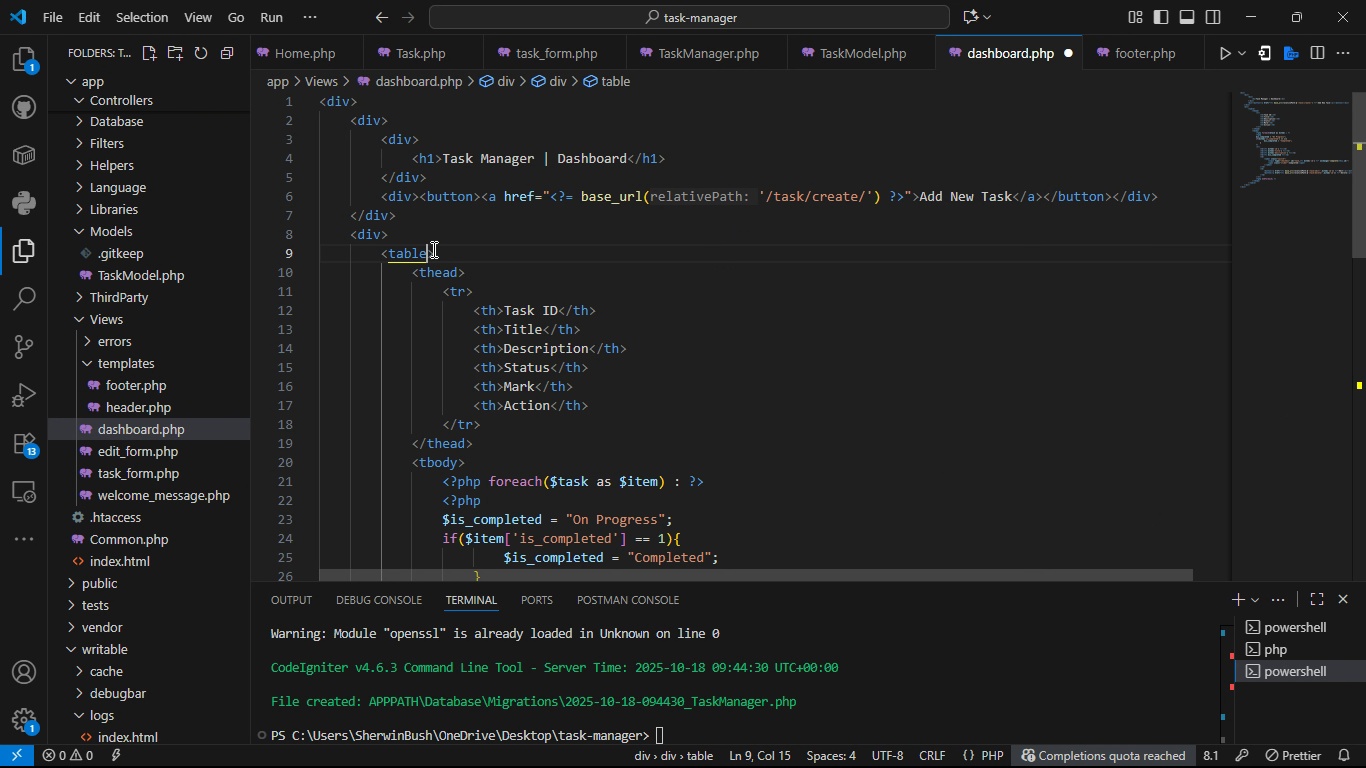 
key(ArrowLeft)
 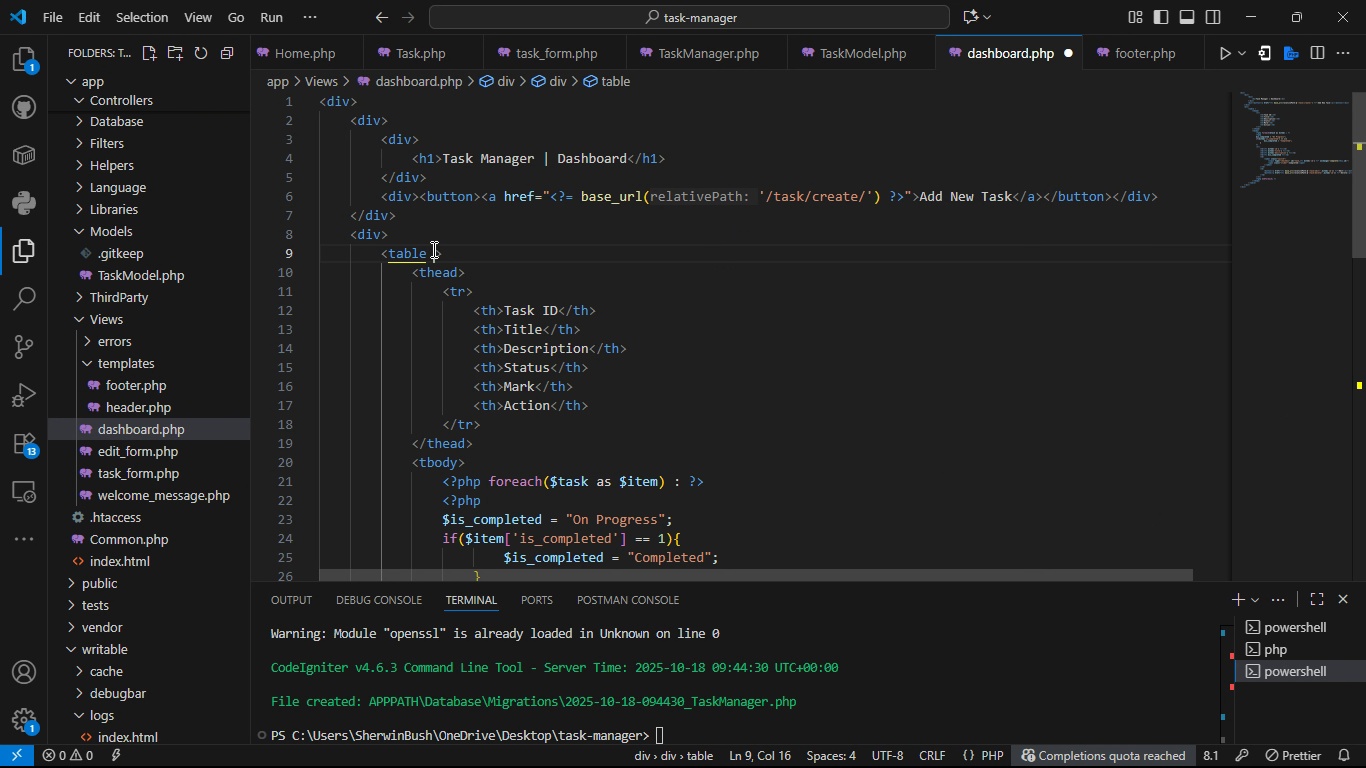 
type( clas)
key(Tab)
type(table table-bordered bg-white)
 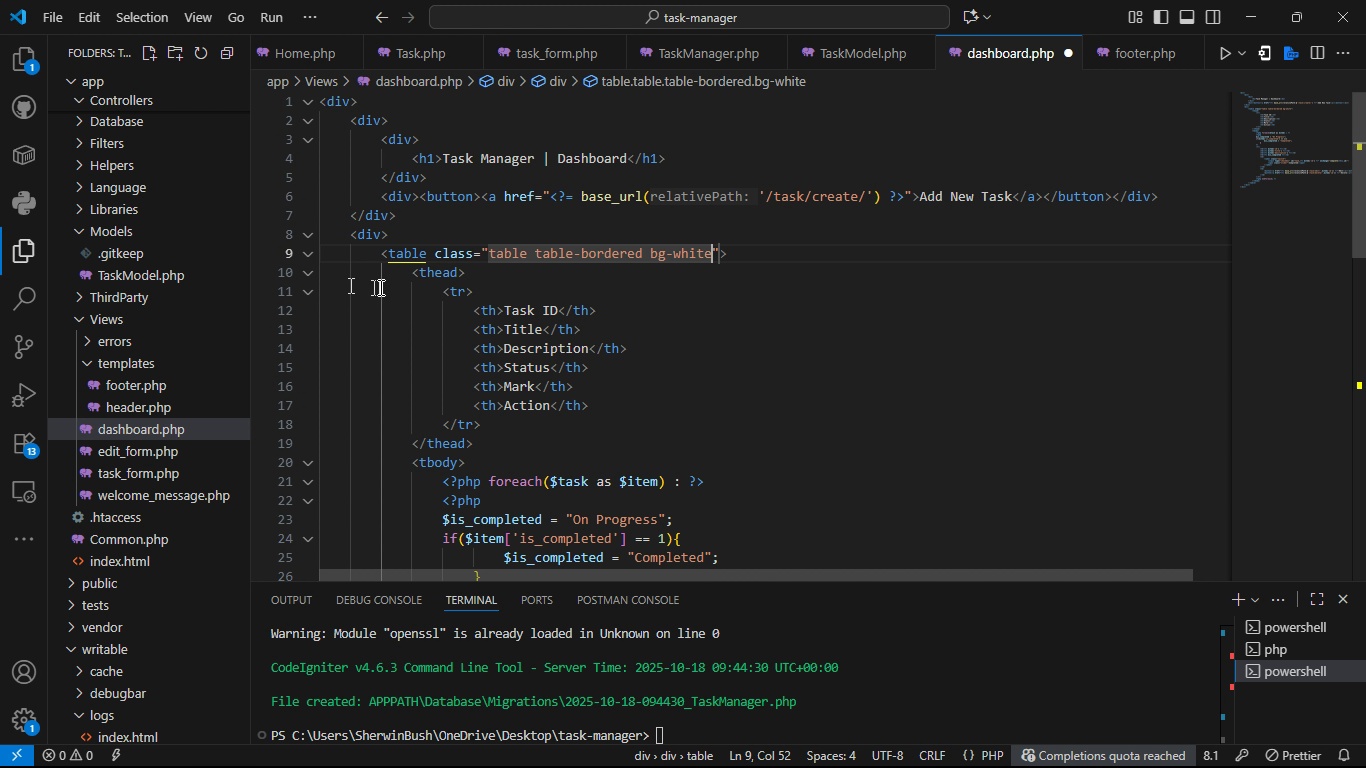 
wait(5.52)
 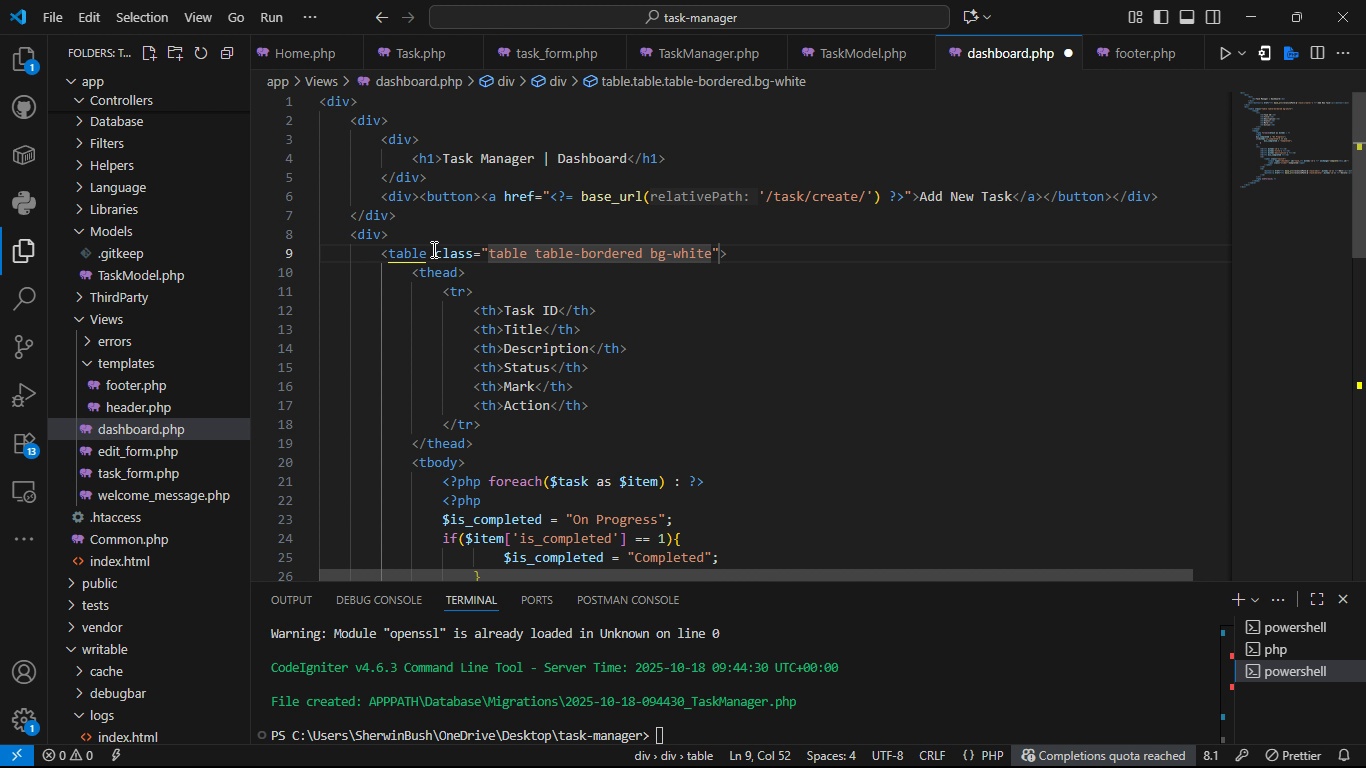 
left_click([458, 276])
 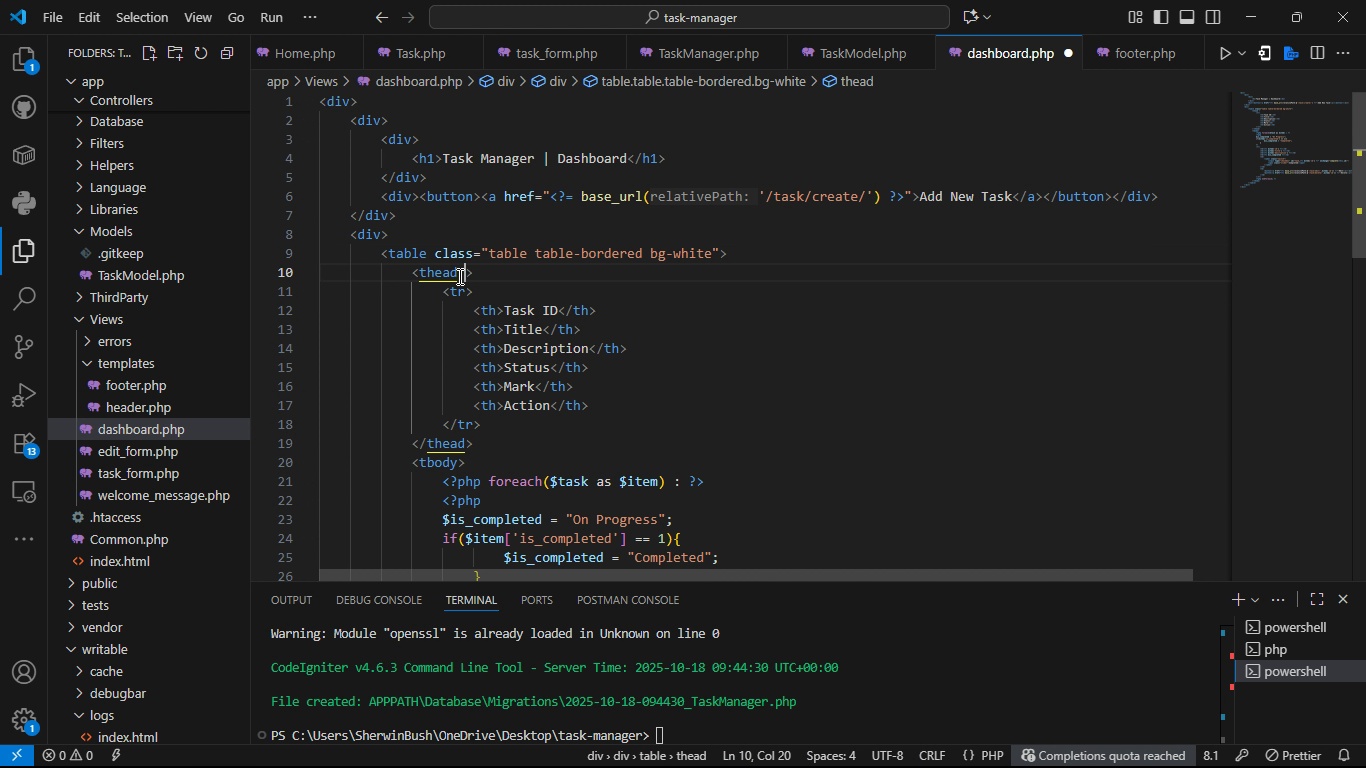 
type( clas=ra)
key(Backspace)
key(Backspace)
type(table )
key(Backspace)
type(-ligth)
 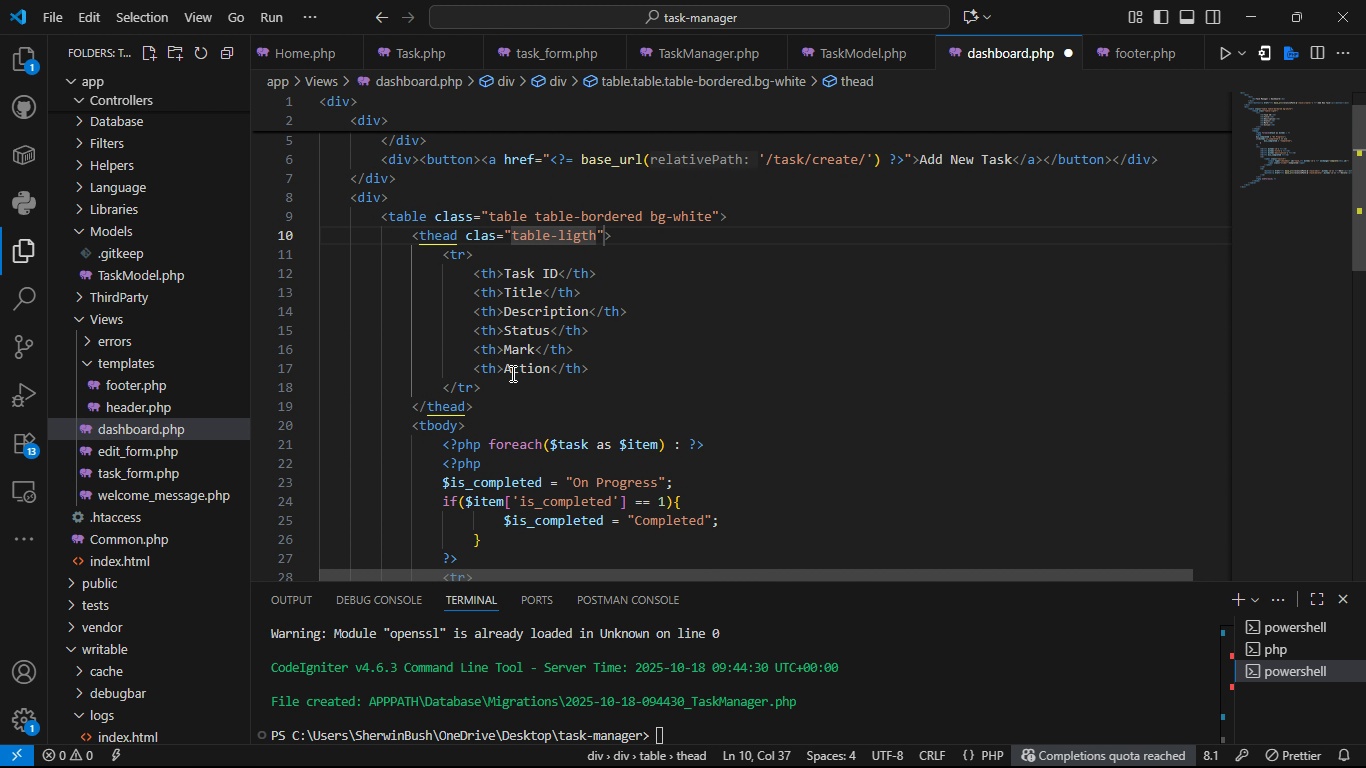 
wait(7.92)
 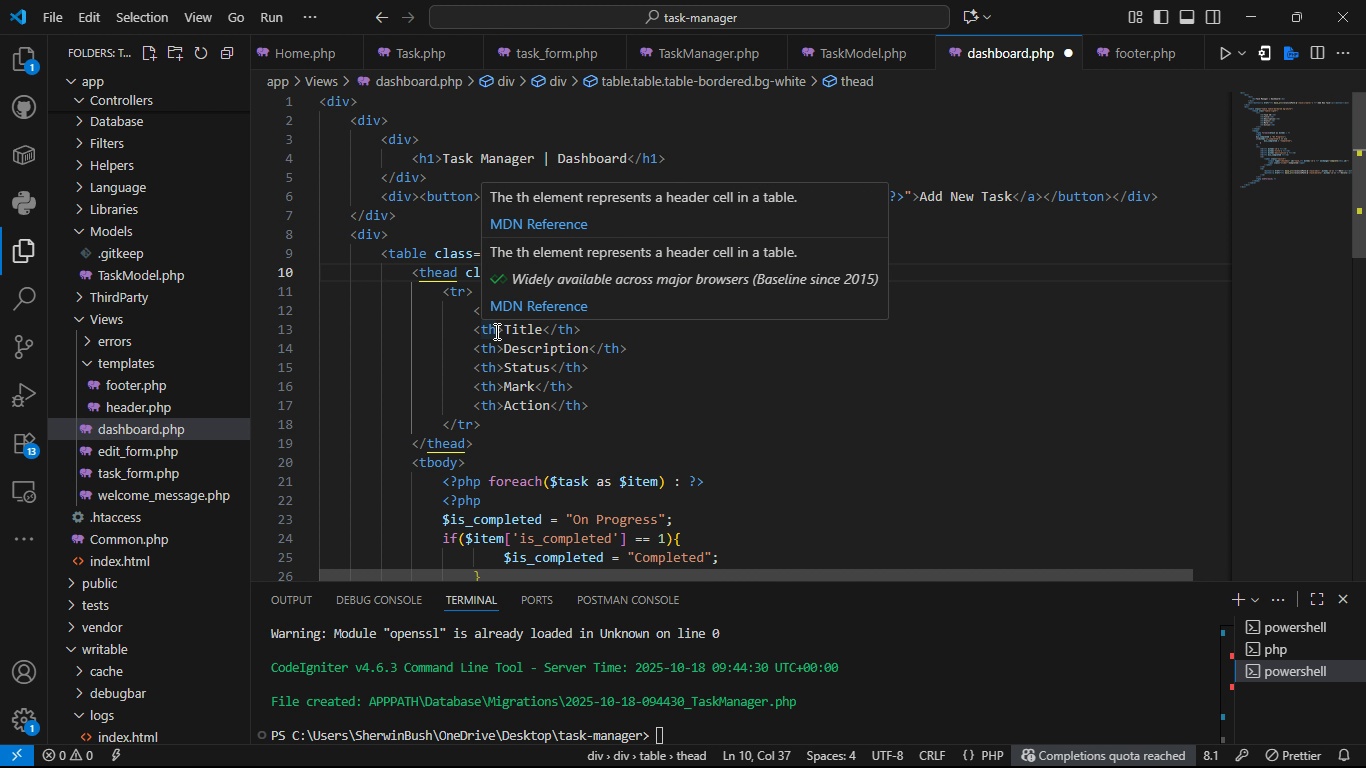 
left_click([595, 321])
 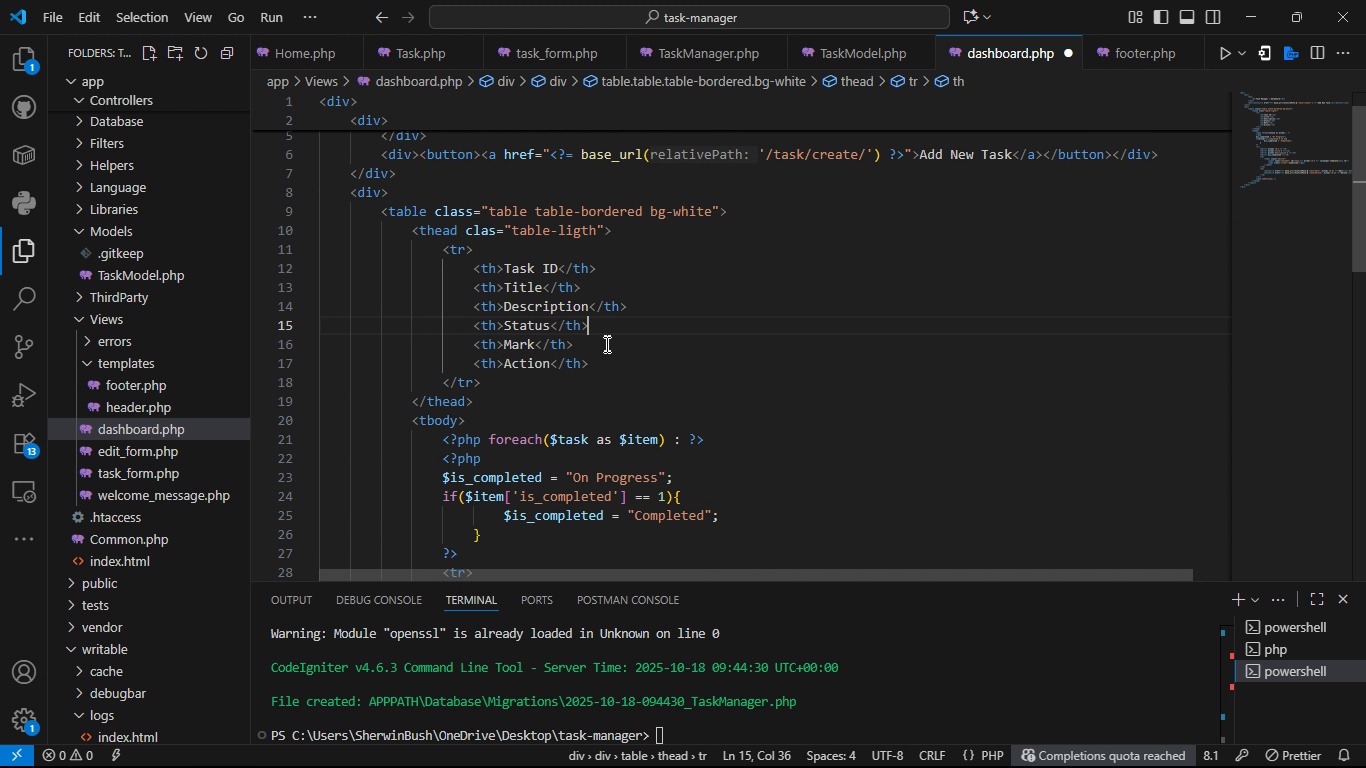 
left_click([605, 344])
 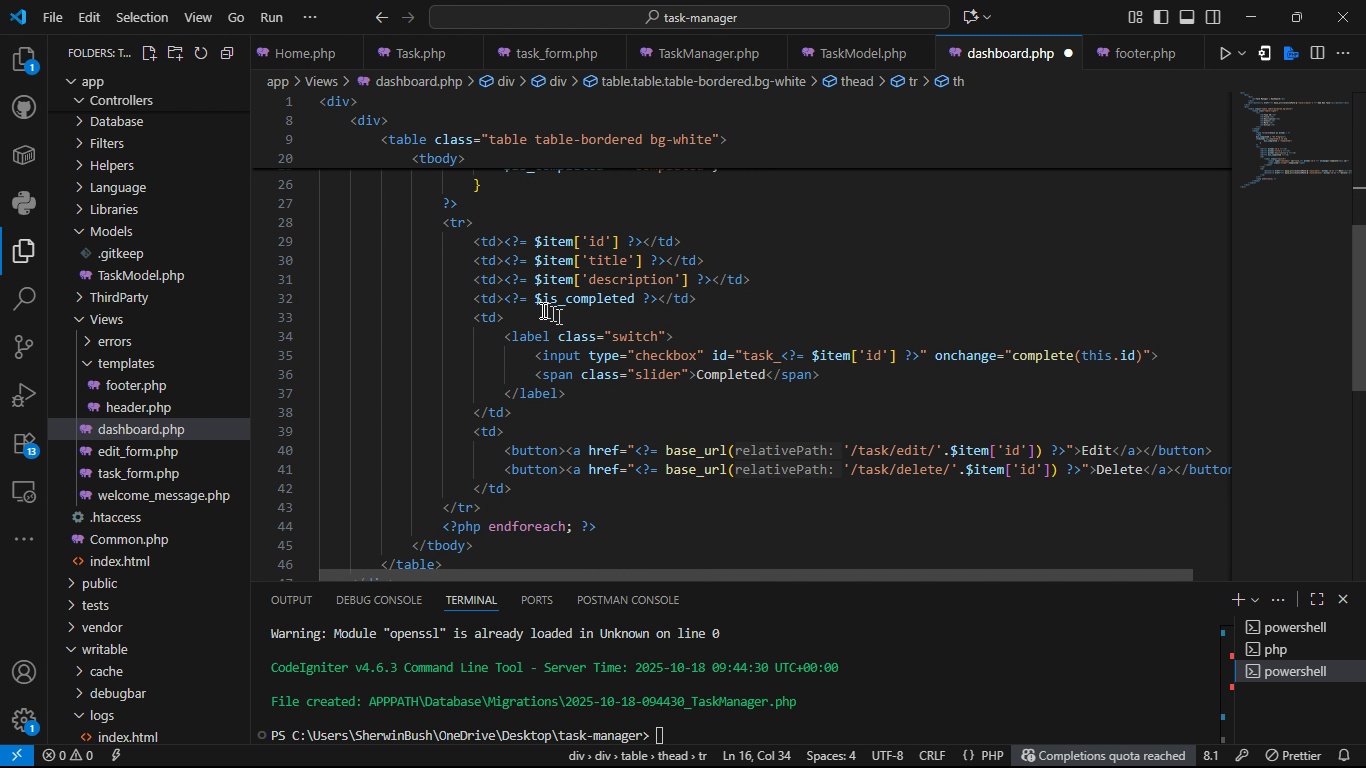 
left_click_drag(start_coordinate=[471, 298], to_coordinate=[707, 293])
 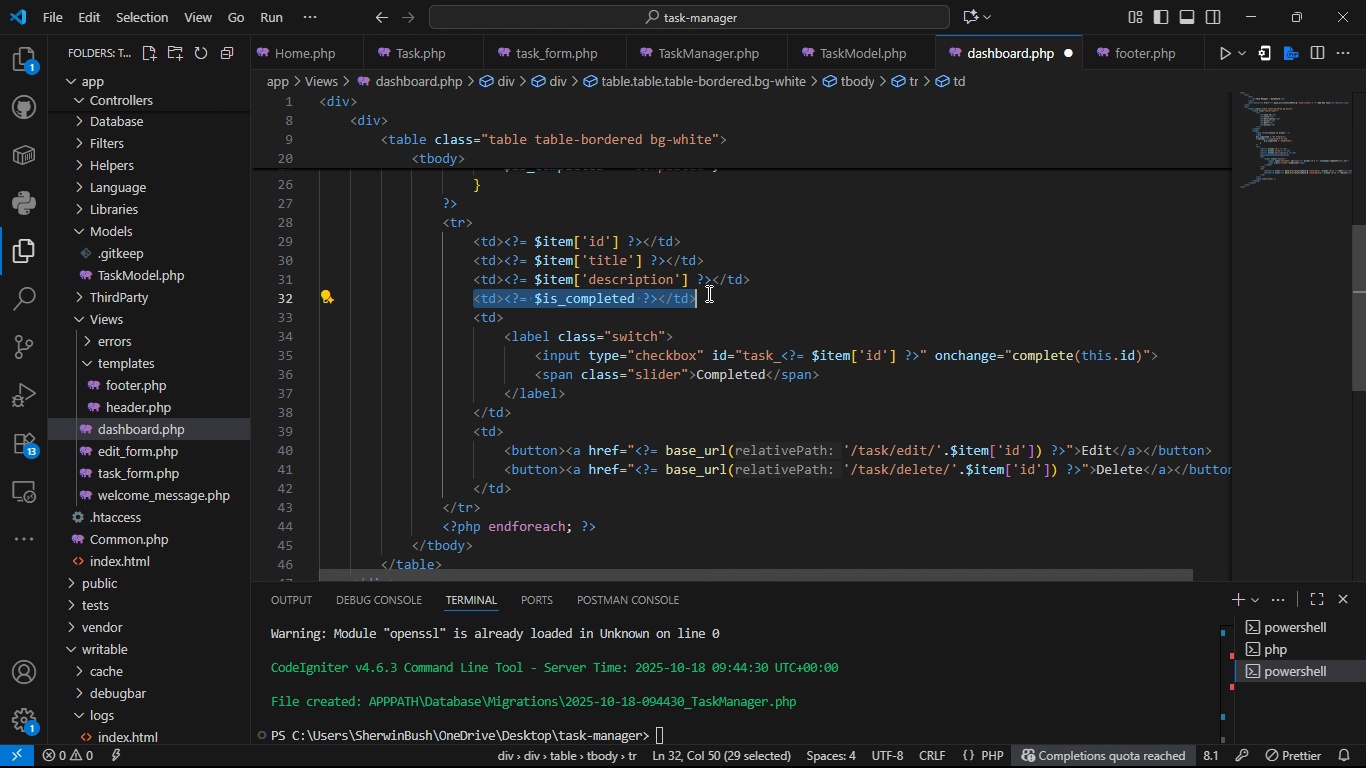 
key(Control+Slash)
 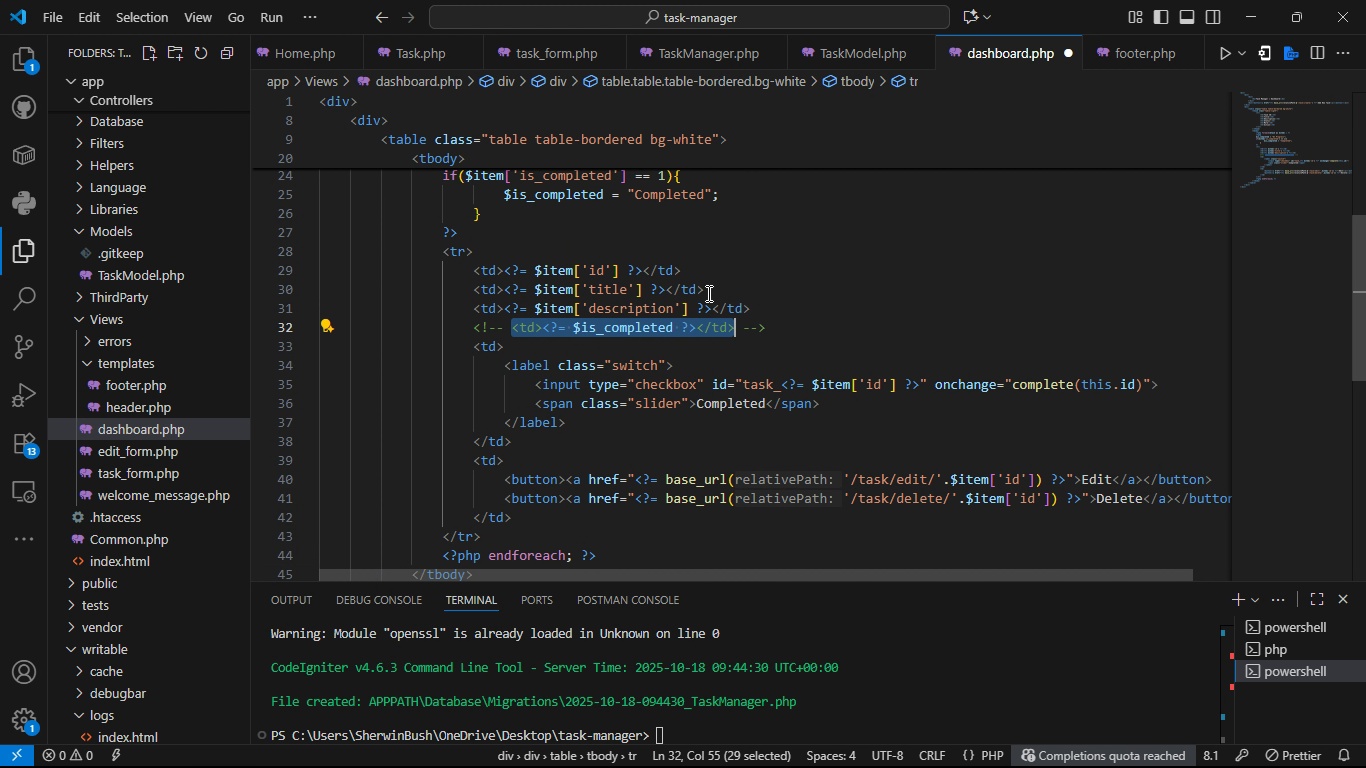 
key(Control+S)
 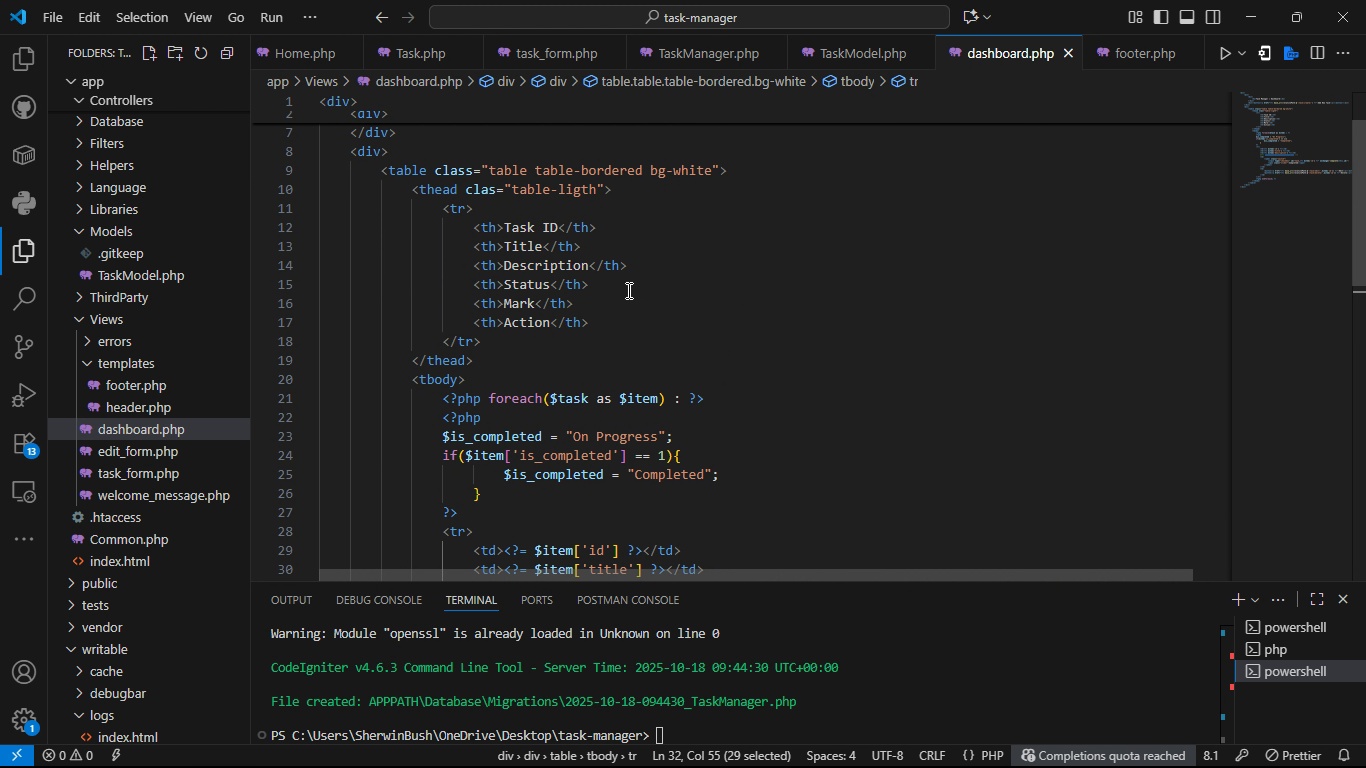 
left_click([625, 287])
 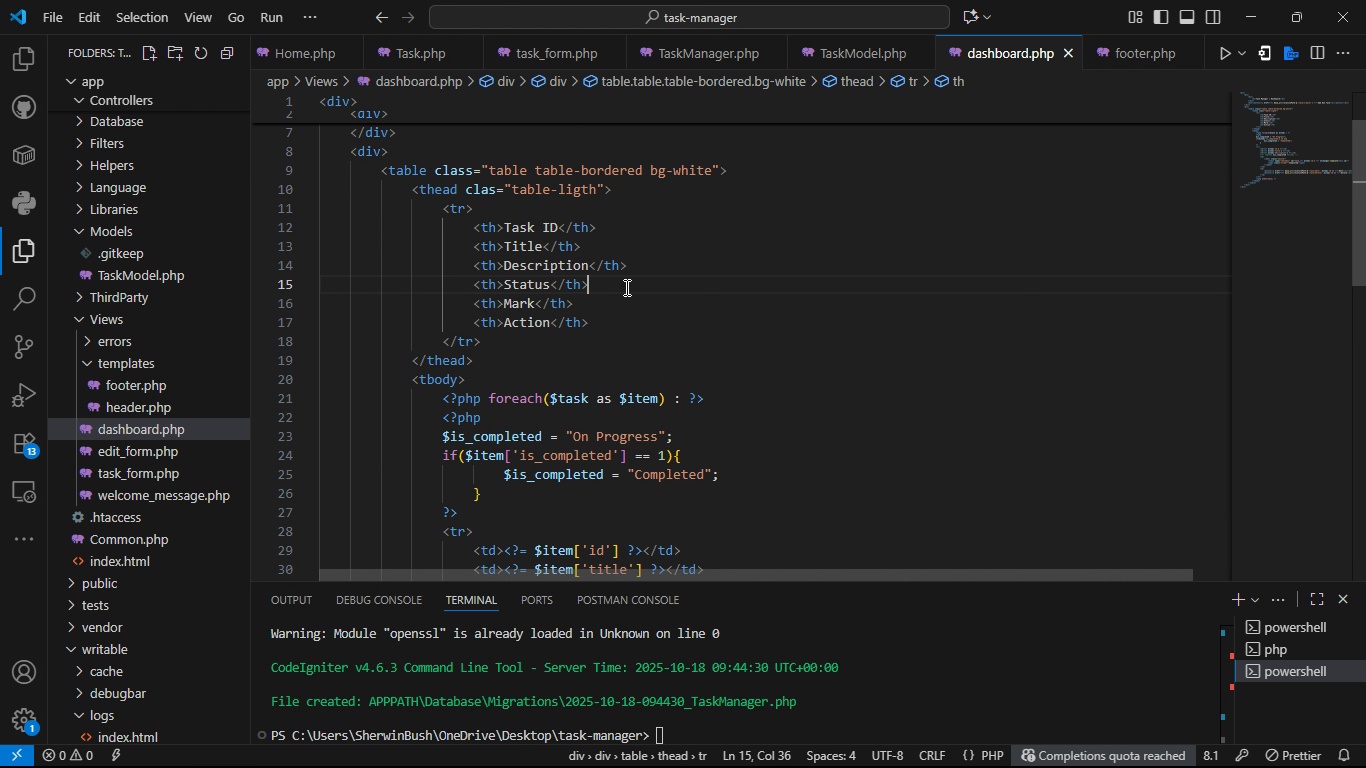 
key(Control+Slash)
 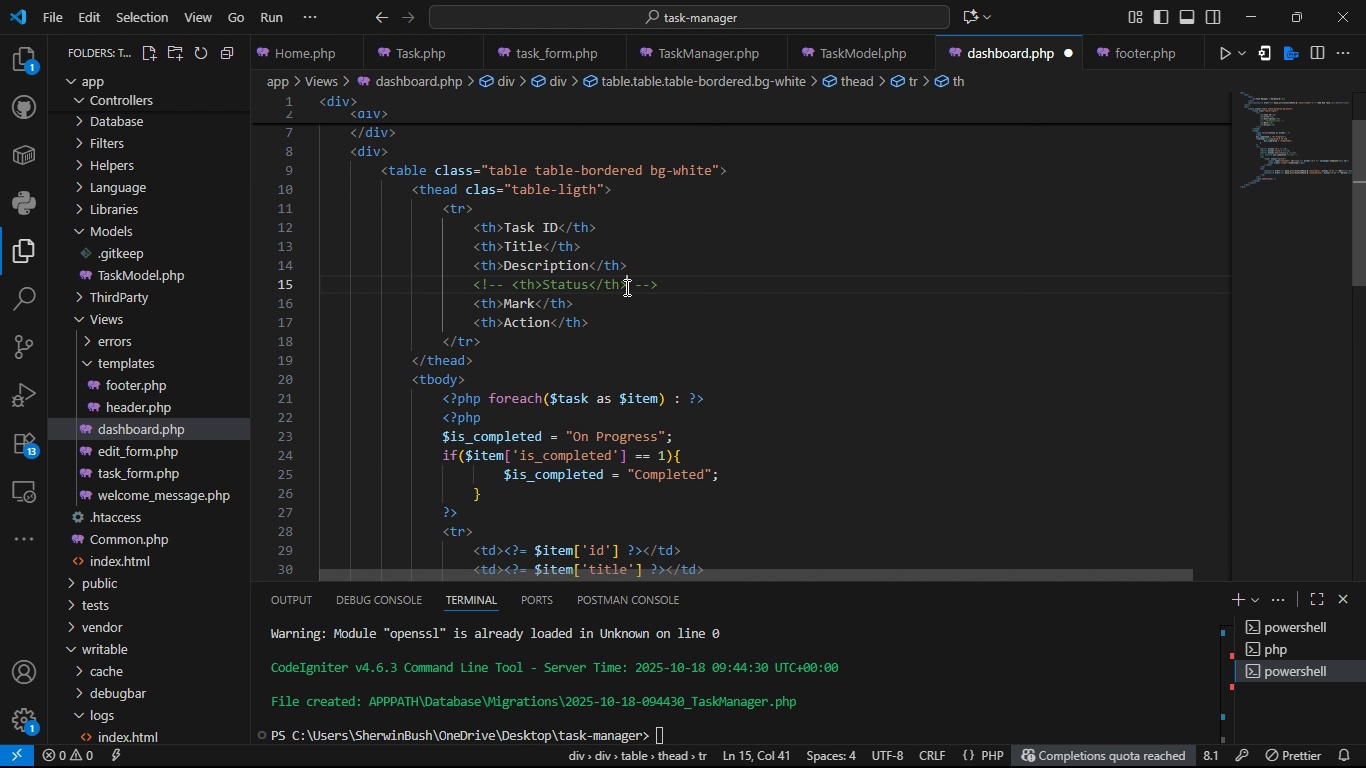 
key(Control+S)
 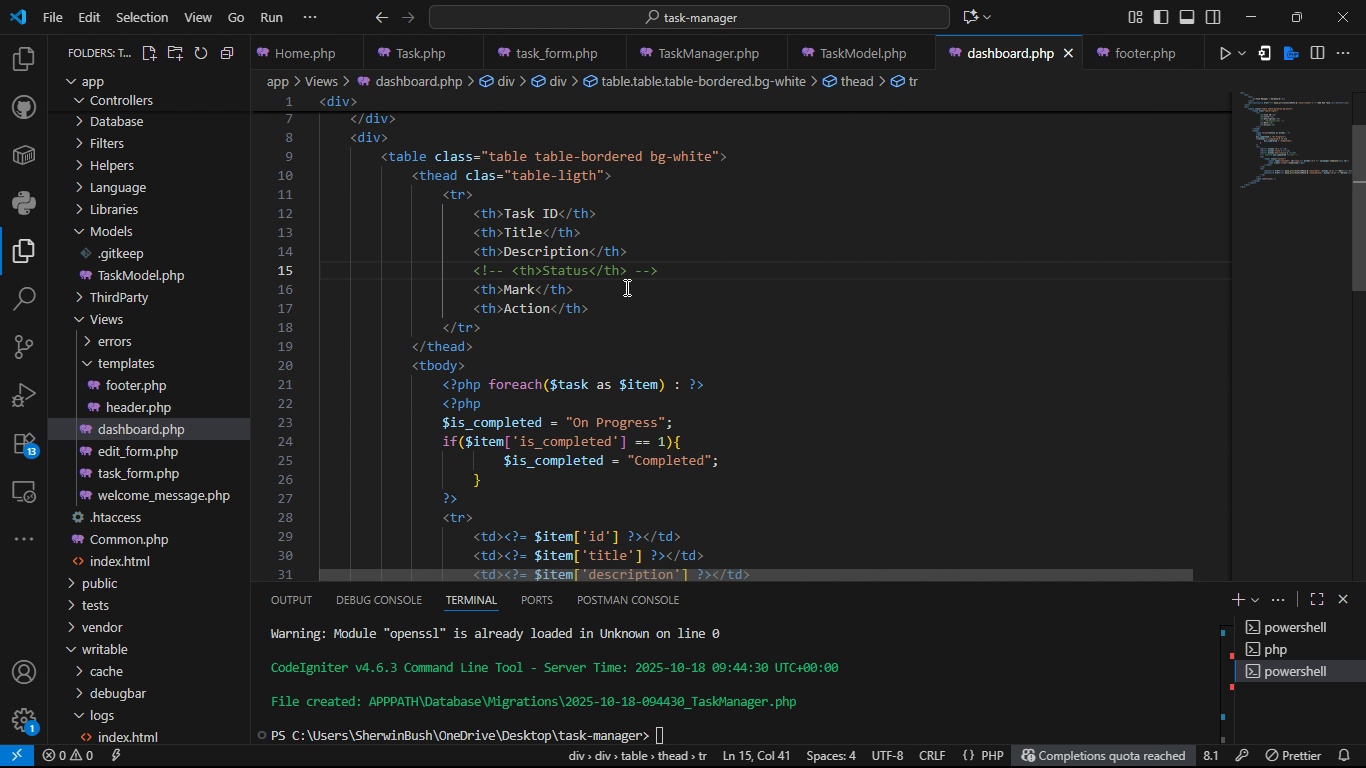 
wait(8.34)
 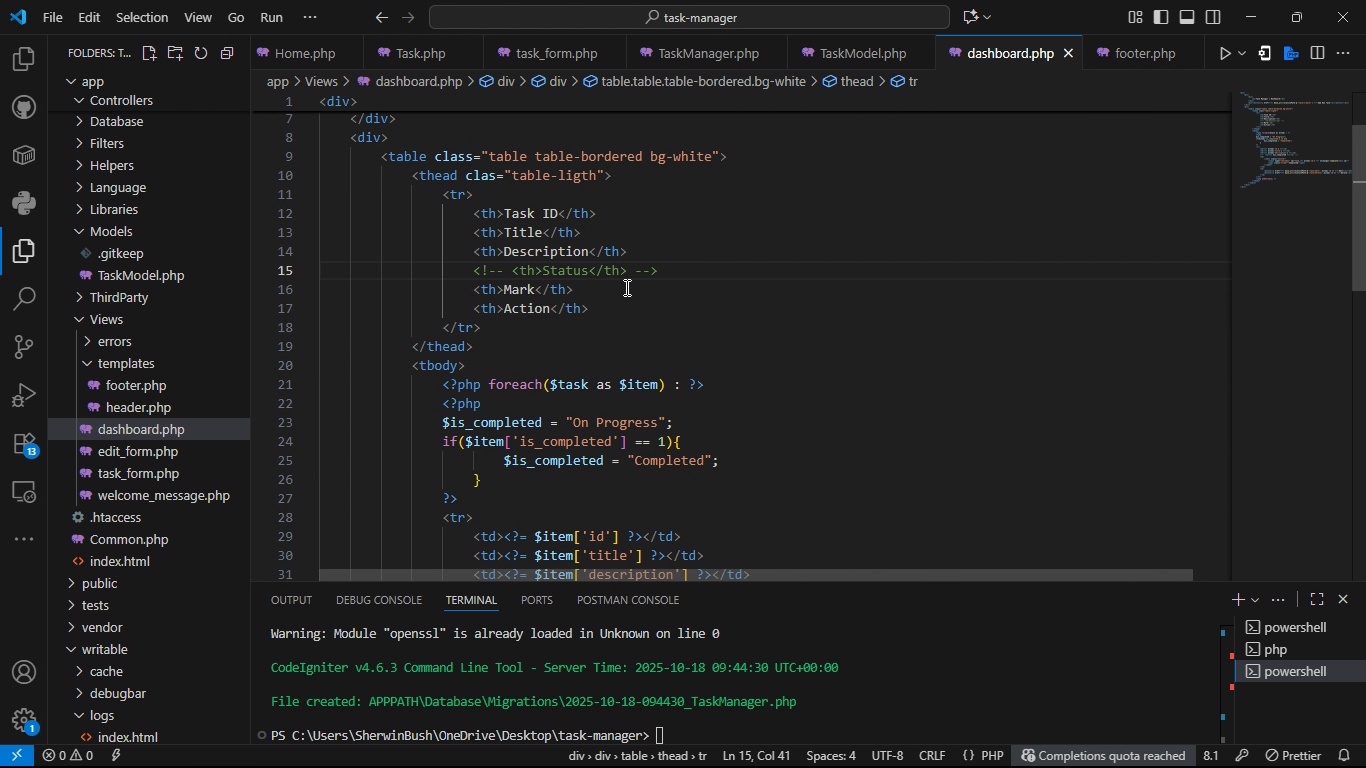 
left_click([377, 230])
 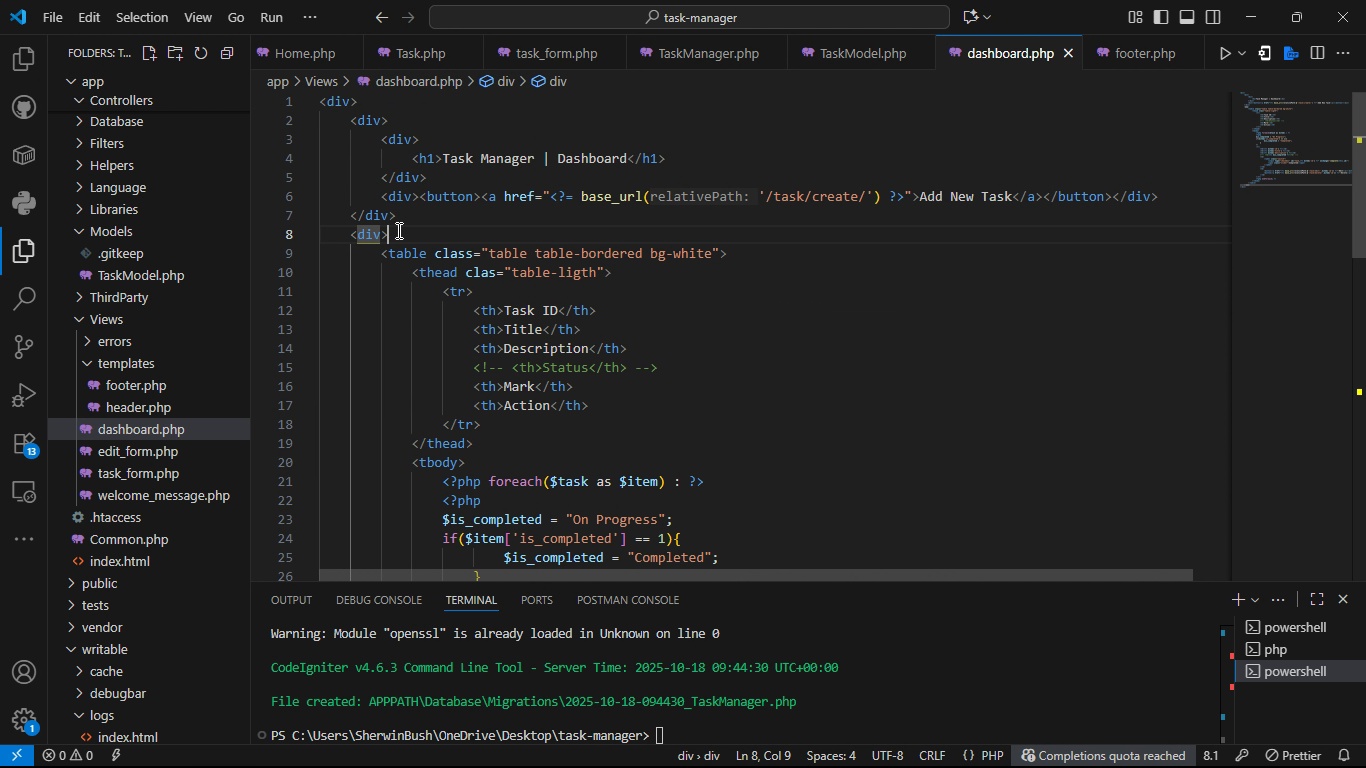 
left_click([397, 230])
 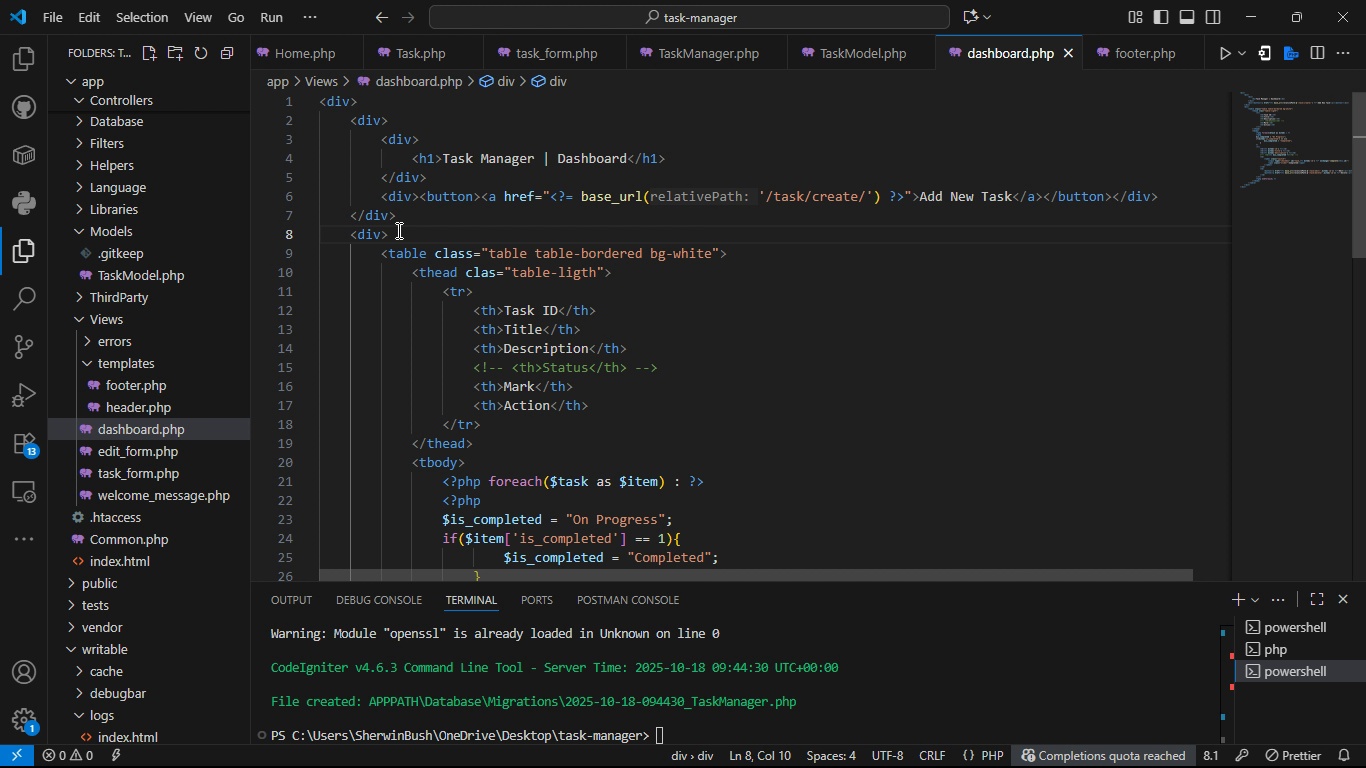 
key(Enter)
 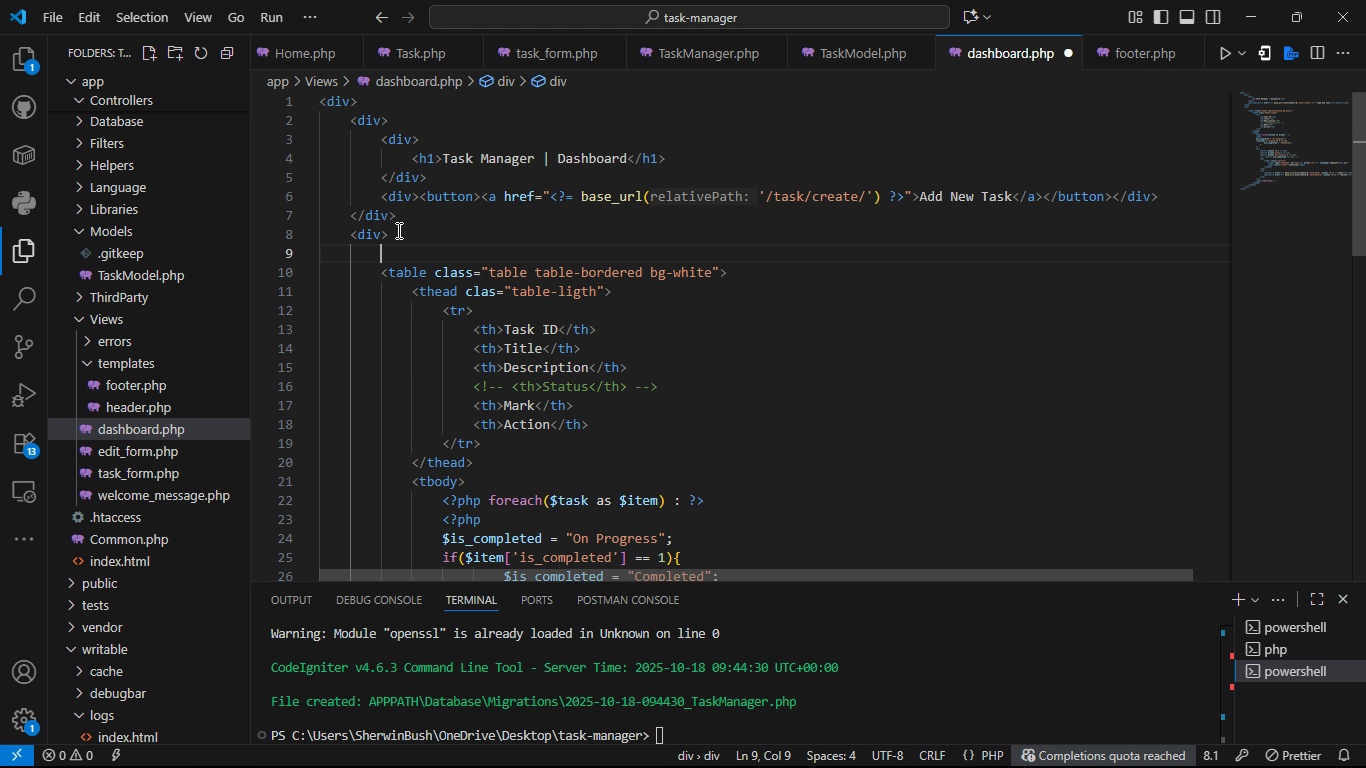 
type(<?pph)
key(Backspace)
key(Backspace)
type(h)
 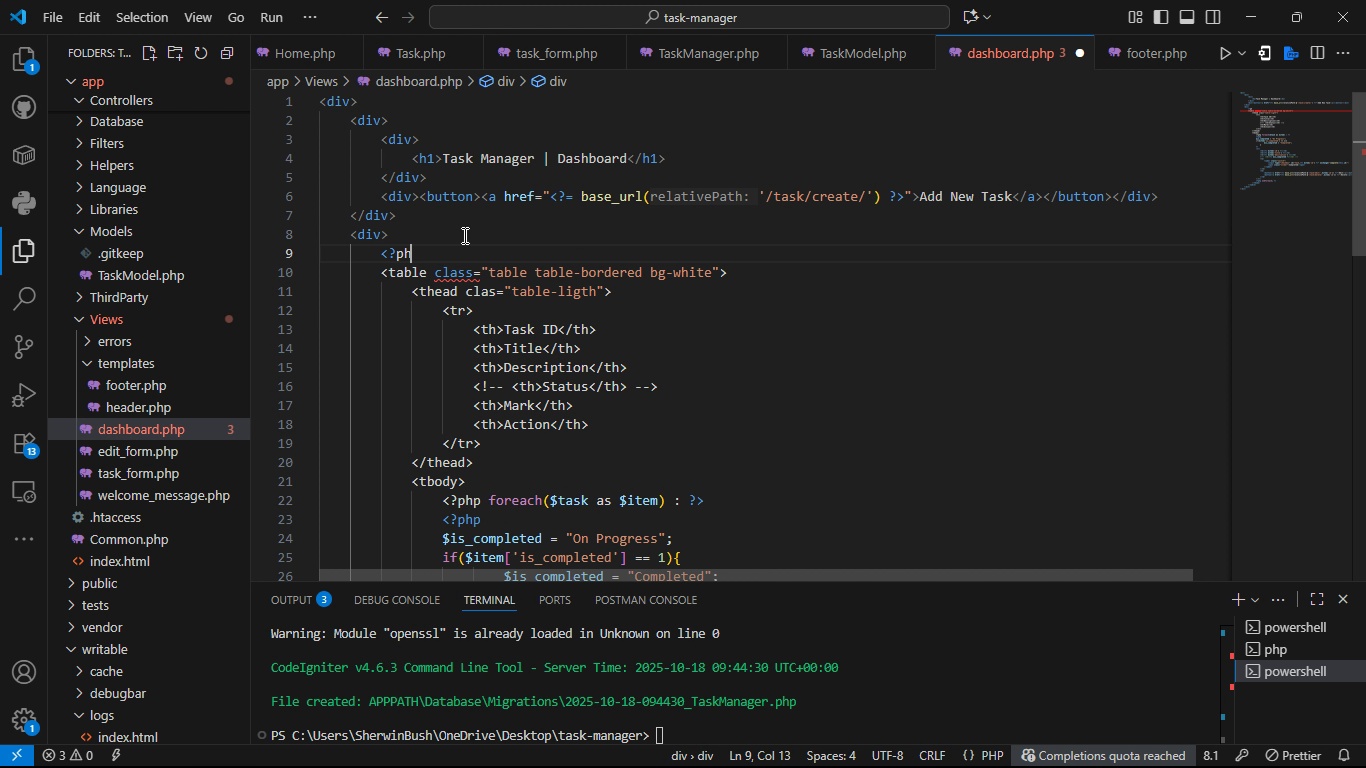 
wait(5.46)
 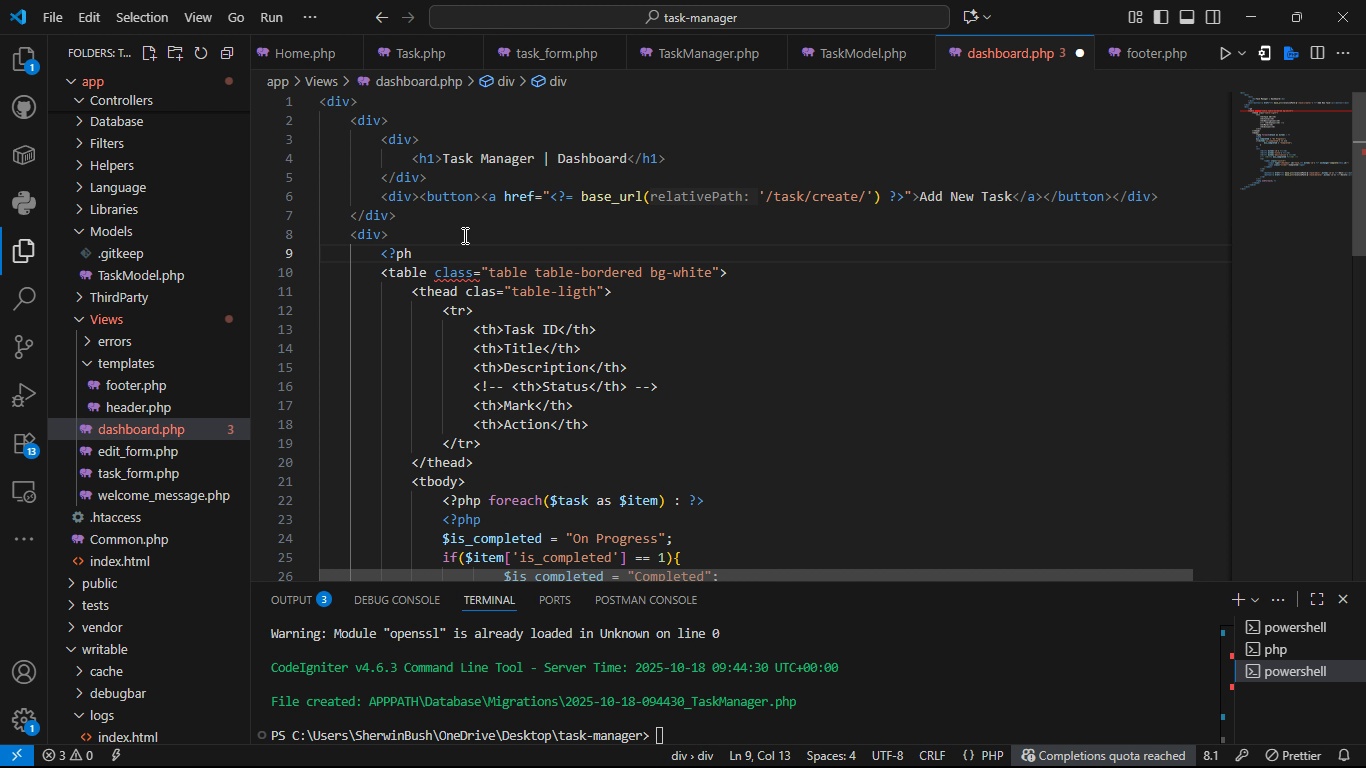 
key(P)
 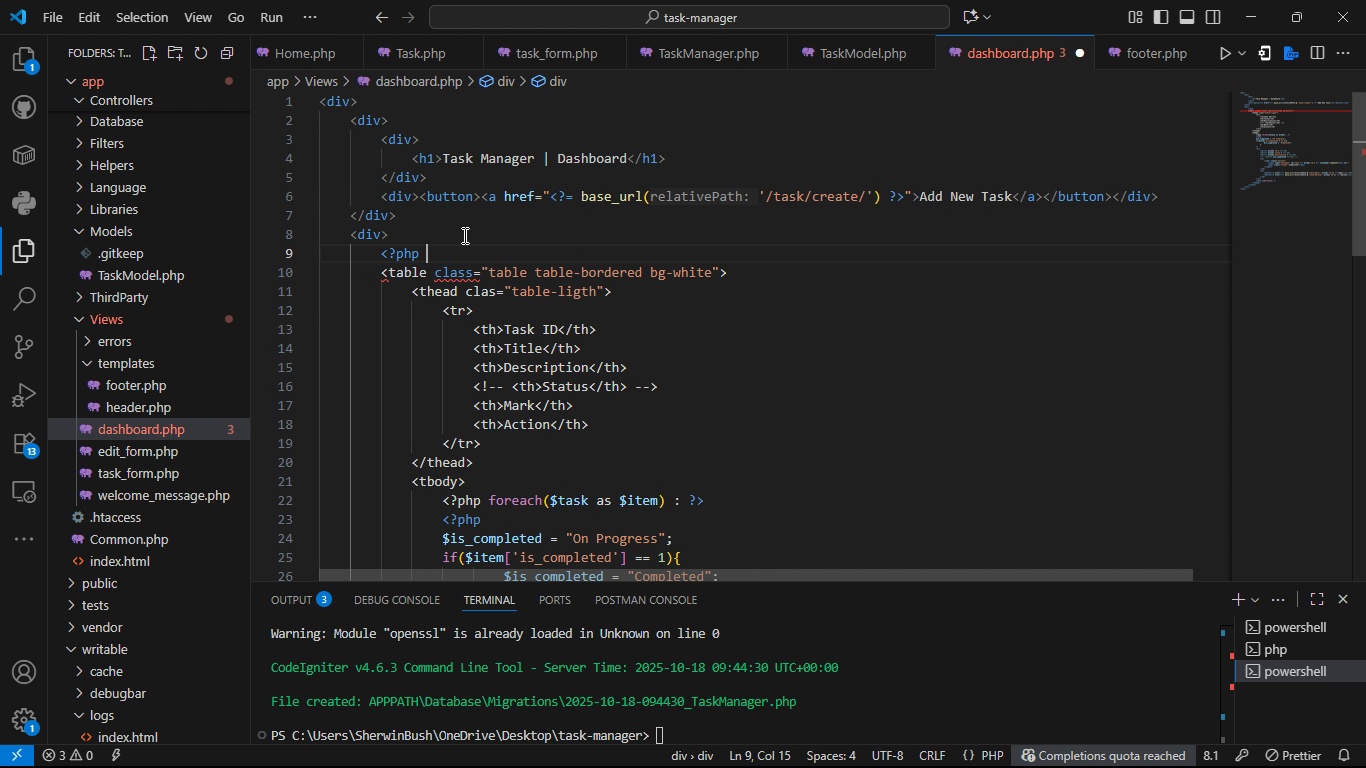 
key(Space)
 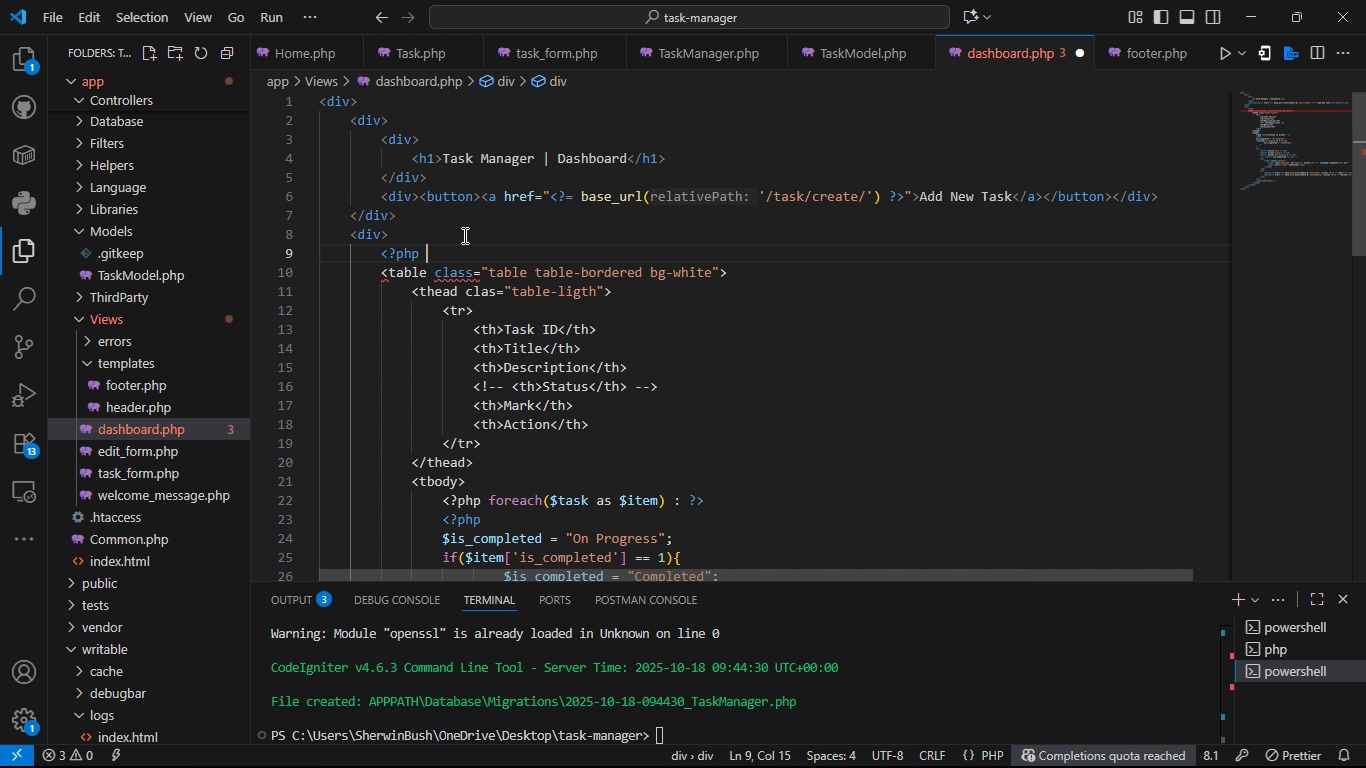 
key(Shift+Slash)
 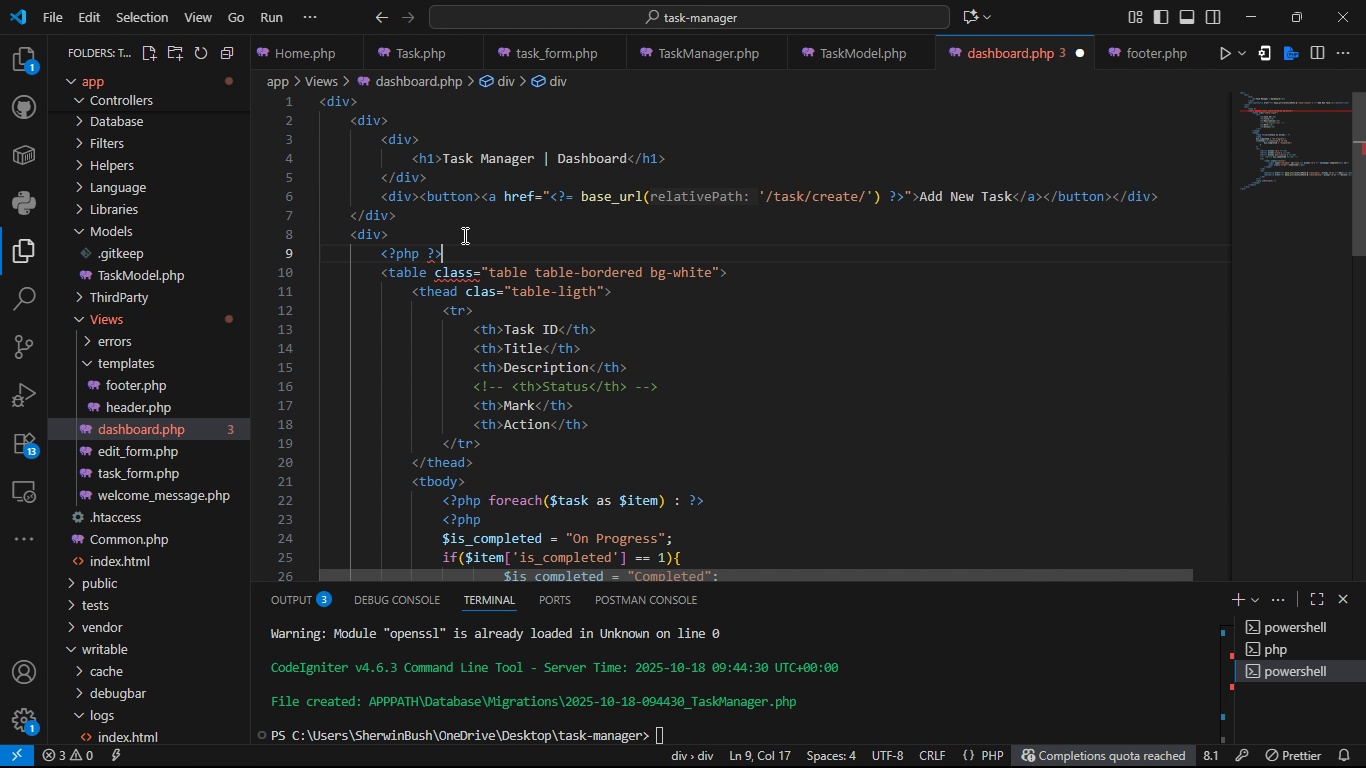 
key(Shift+Period)
 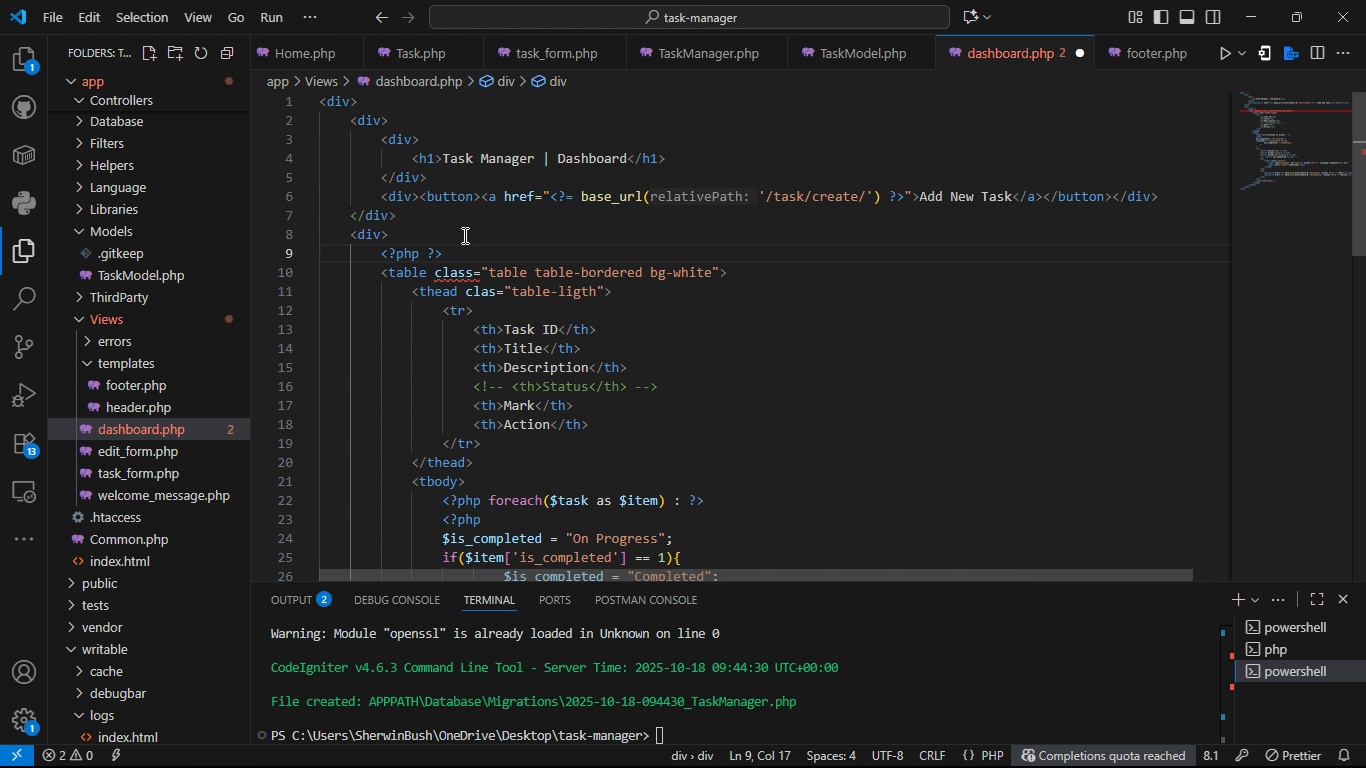 
key(ArrowLeft)
 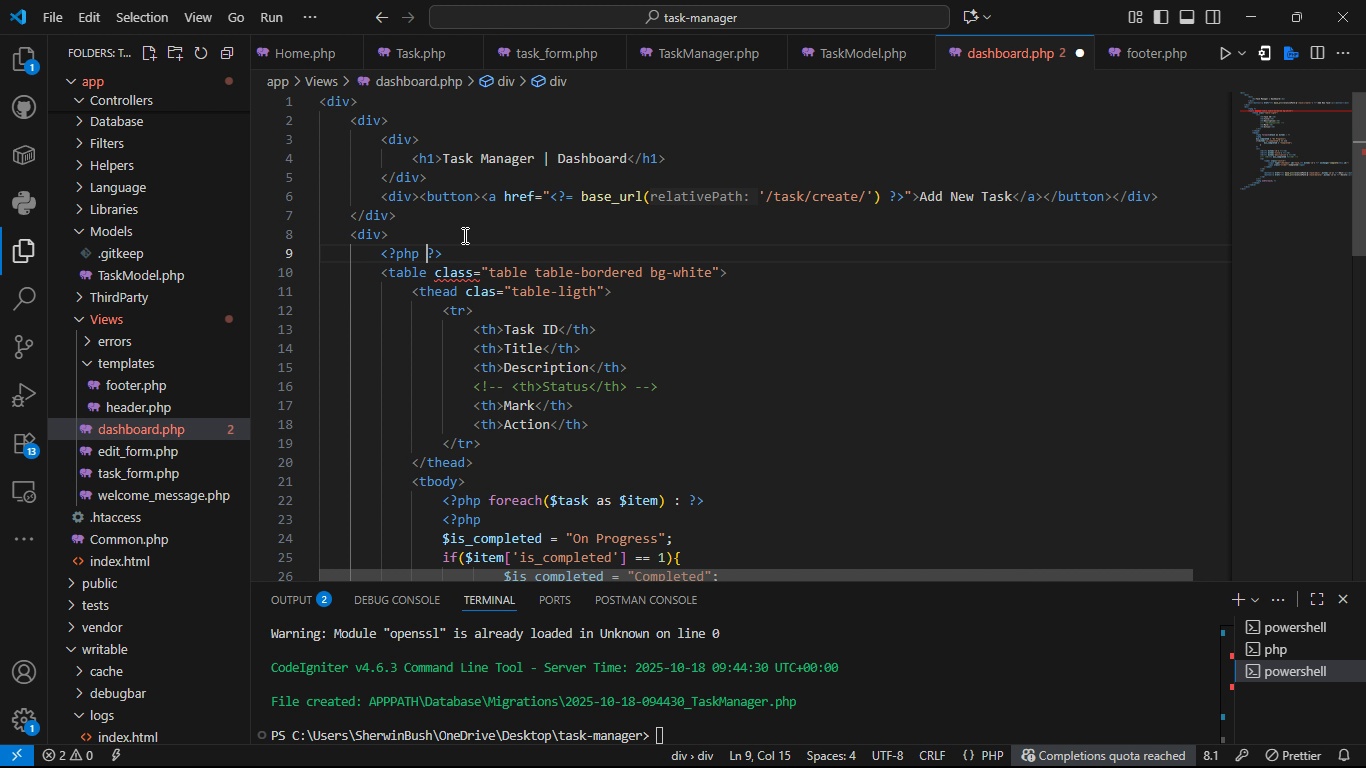 
key(ArrowLeft)
 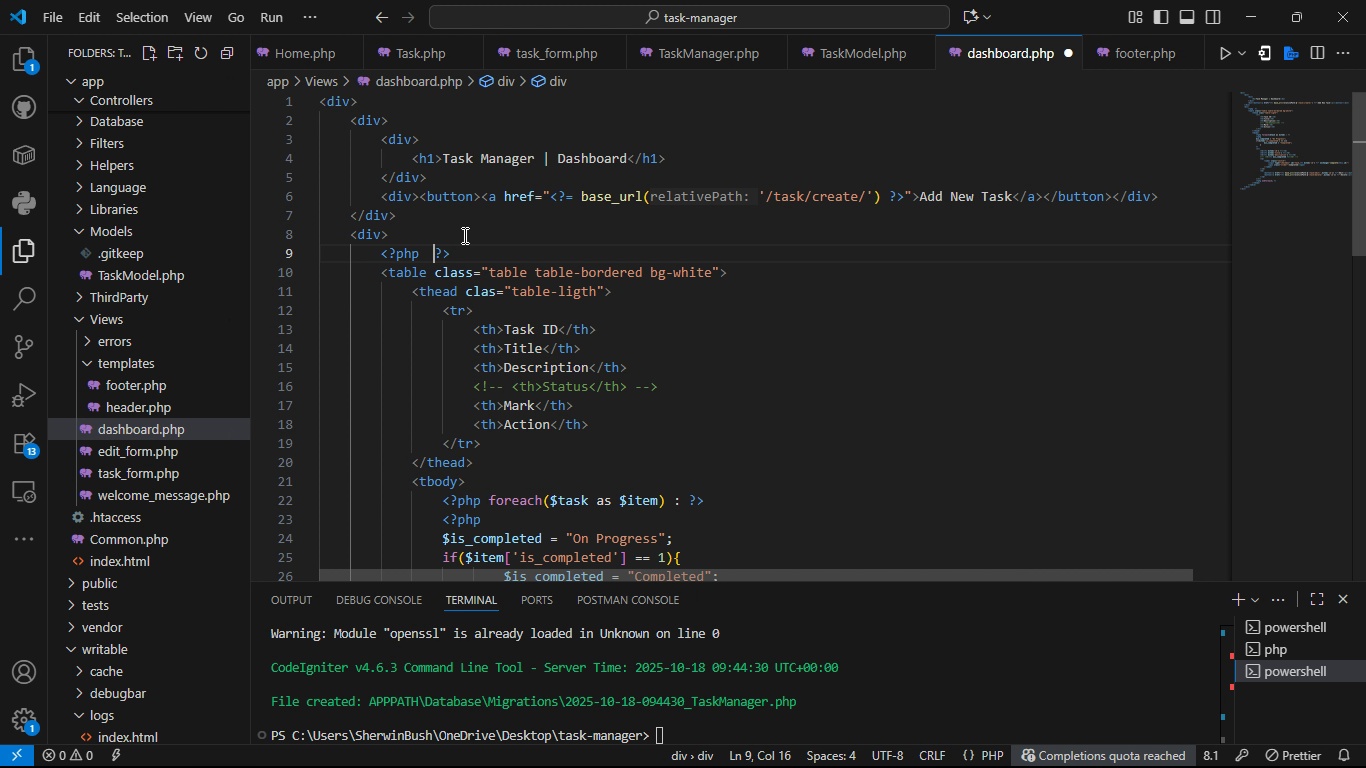 
key(Space)
 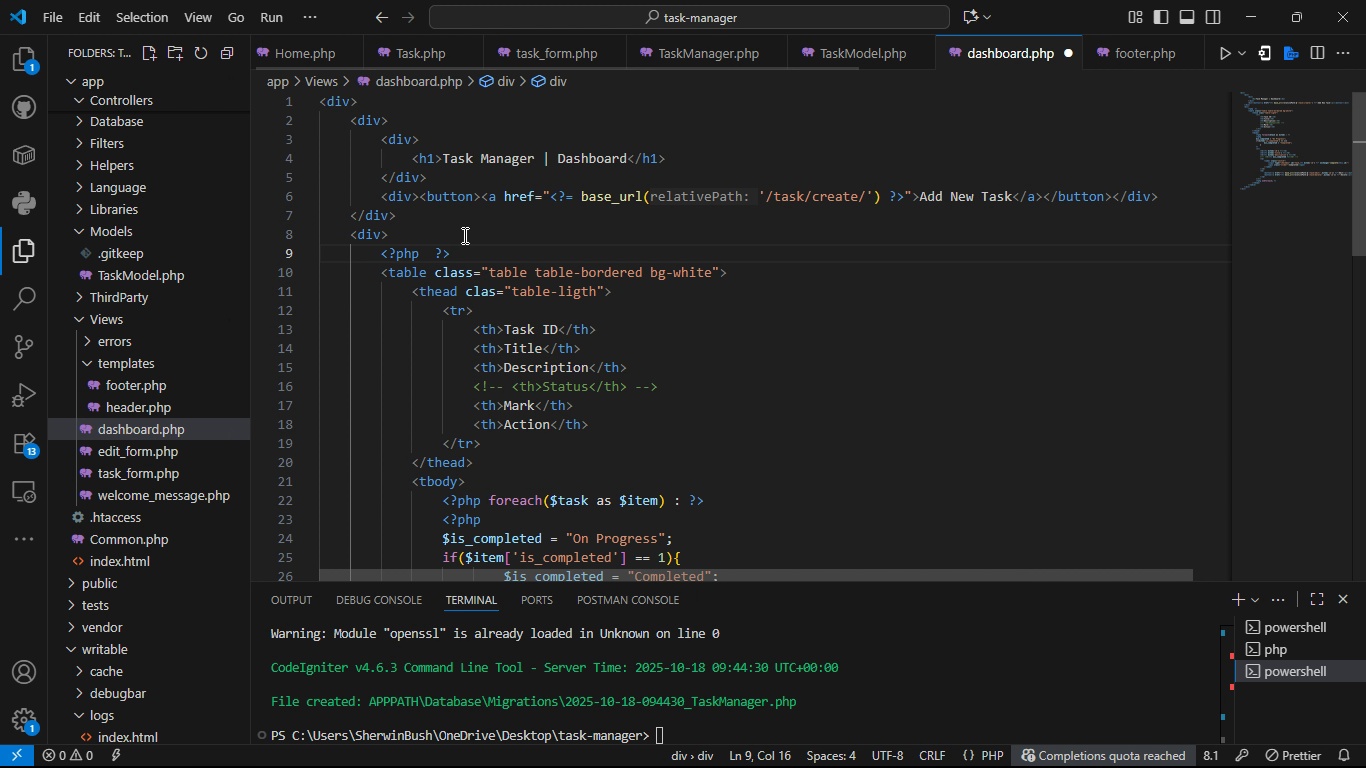 
key(ArrowLeft)
 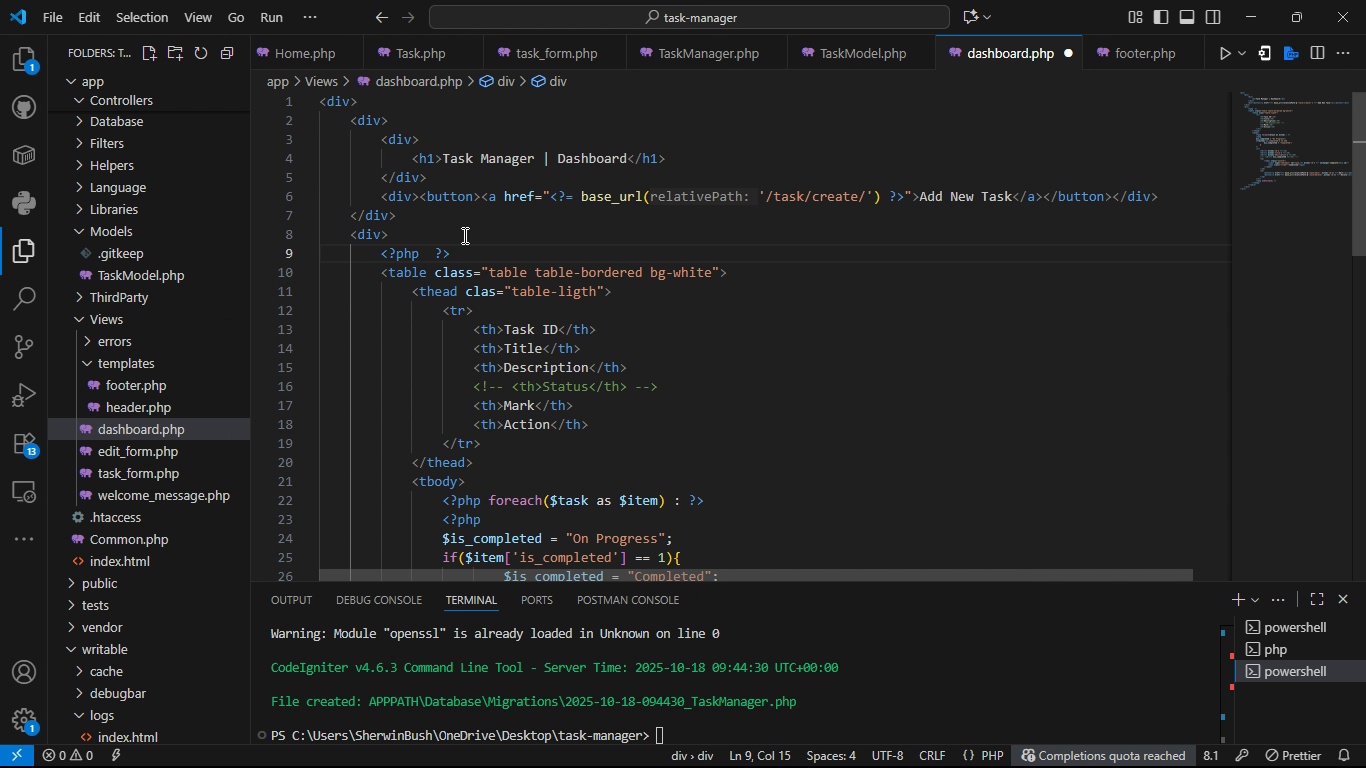 
type(if(session()
 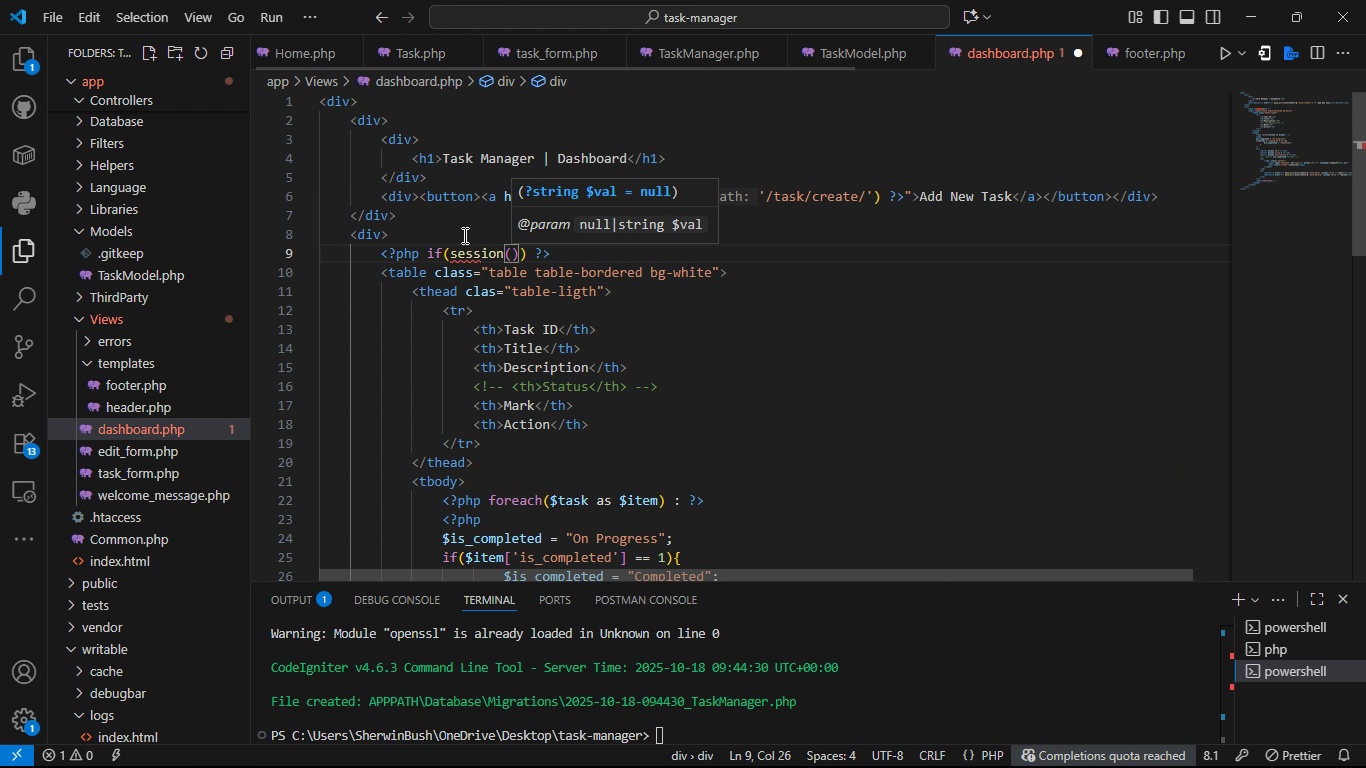 
key(ArrowRight)
 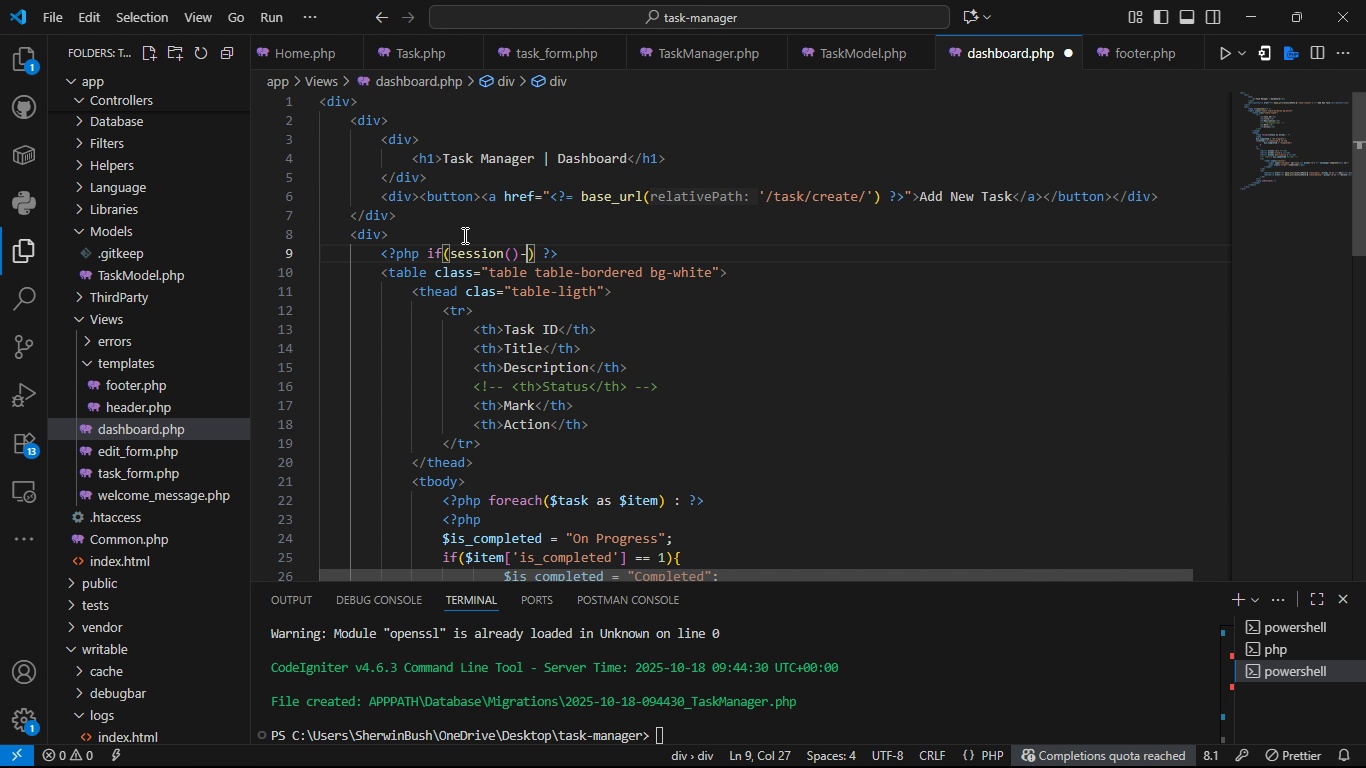 
type(->getF)
key(Tab)
type('success)
 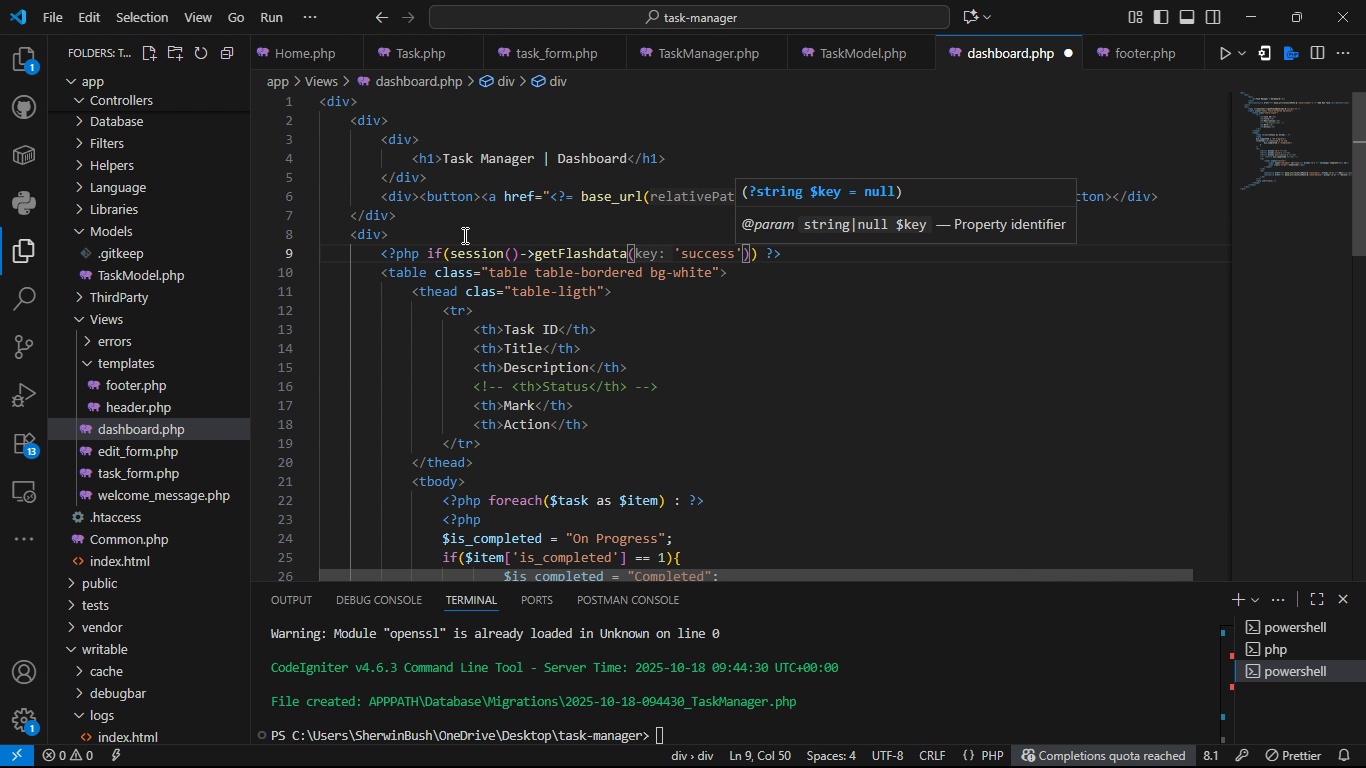 
key(ArrowRight)
 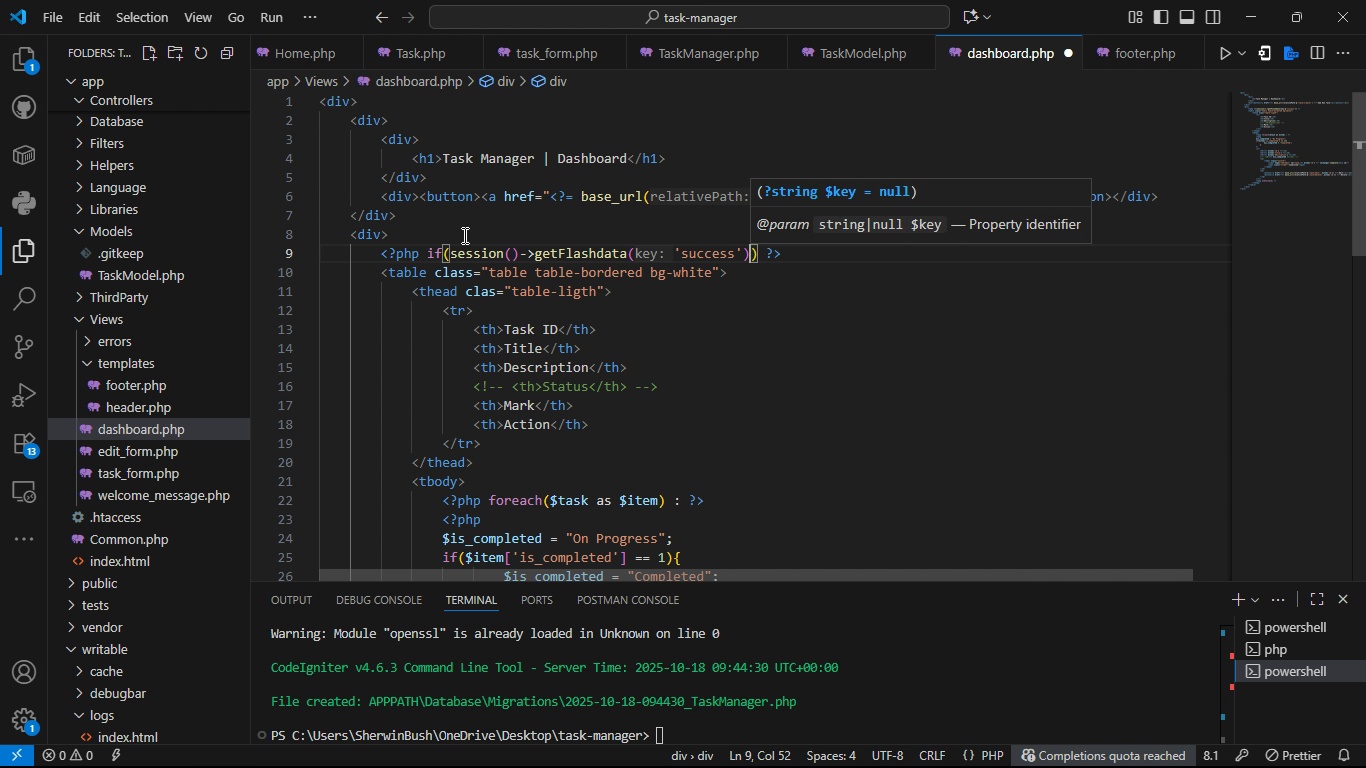 
key(ArrowRight)
 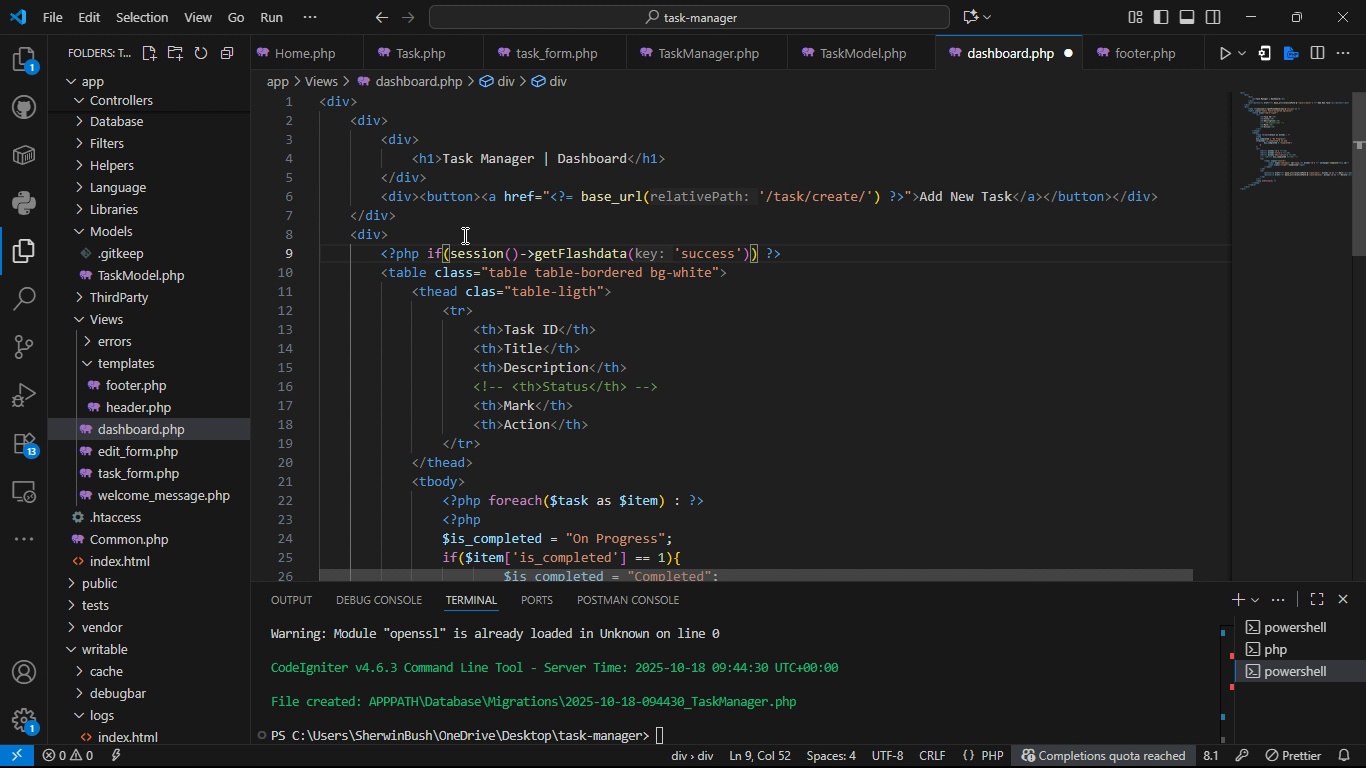 
key(ArrowRight)
 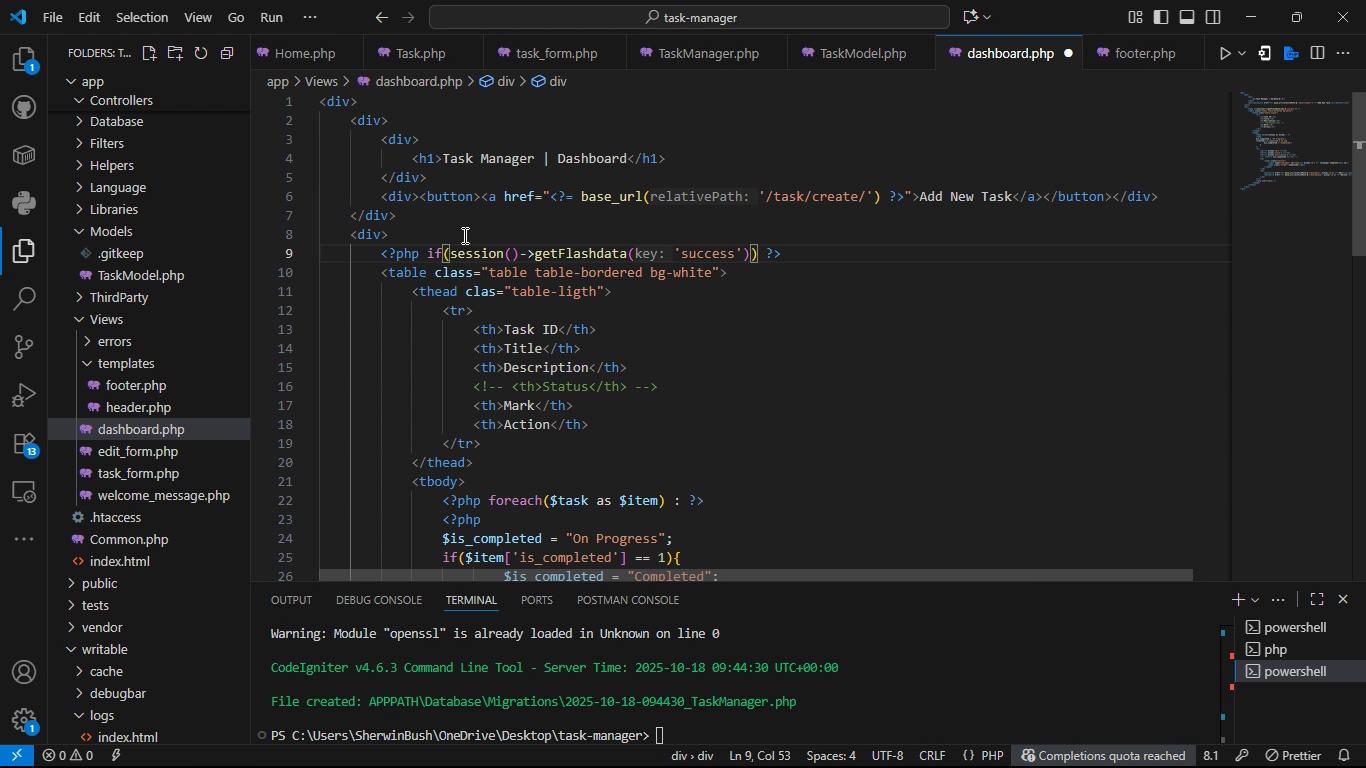 
key(Space)
 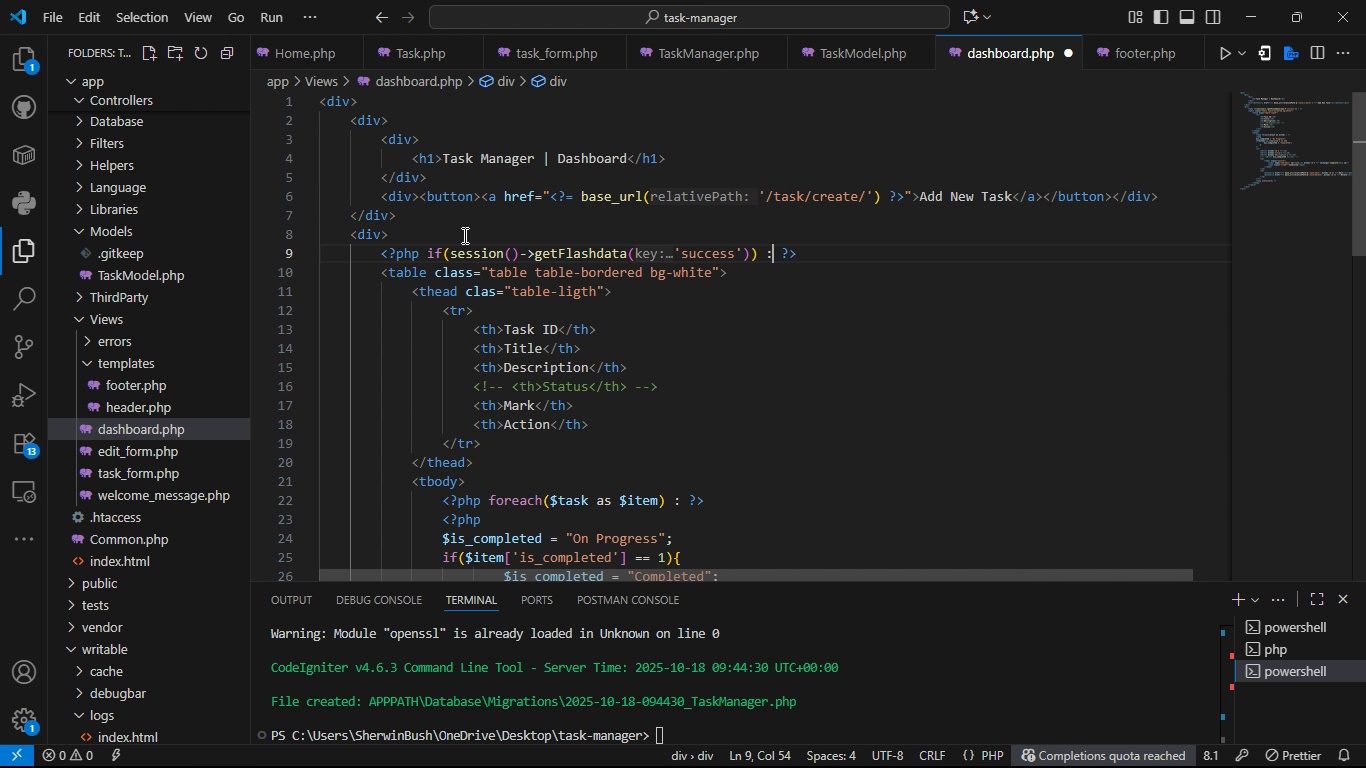 
key(Shift+ShiftLeft)
 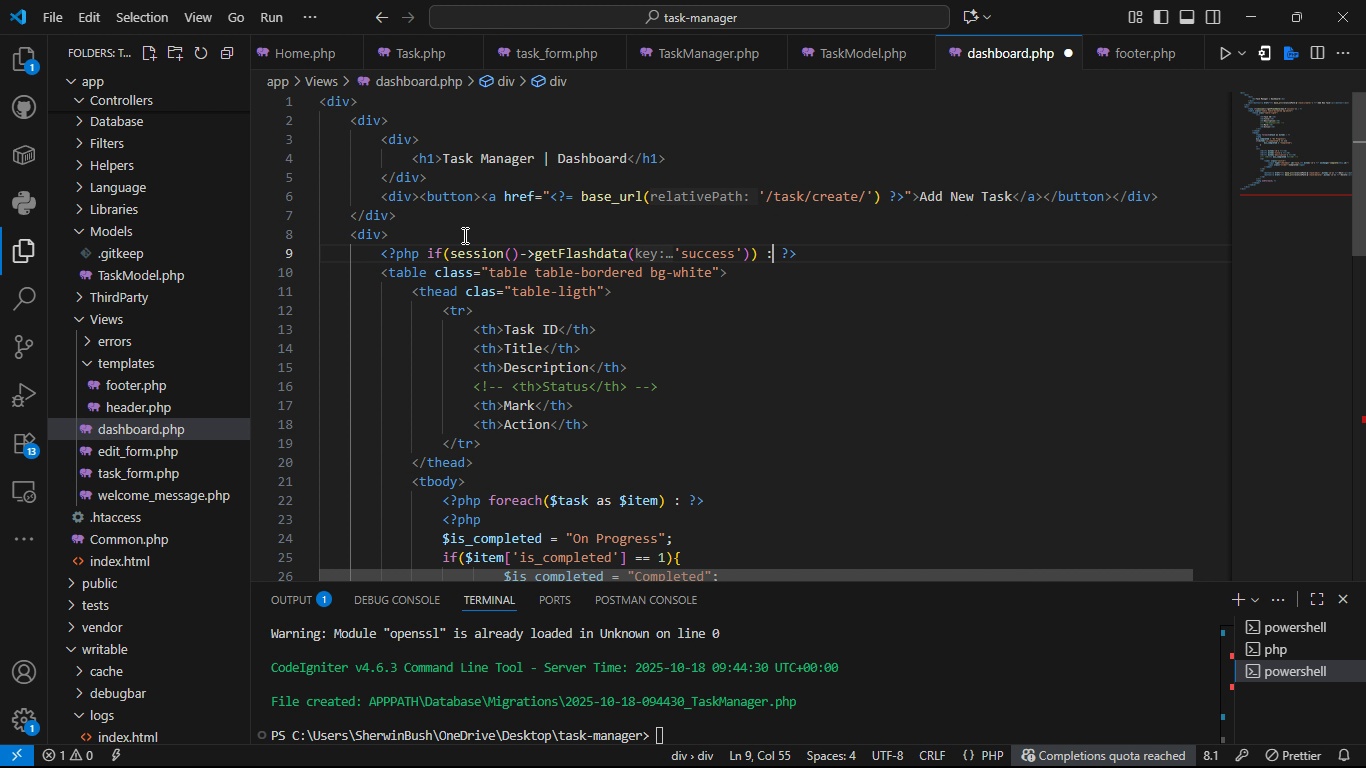 
key(Shift+Semicolon)
 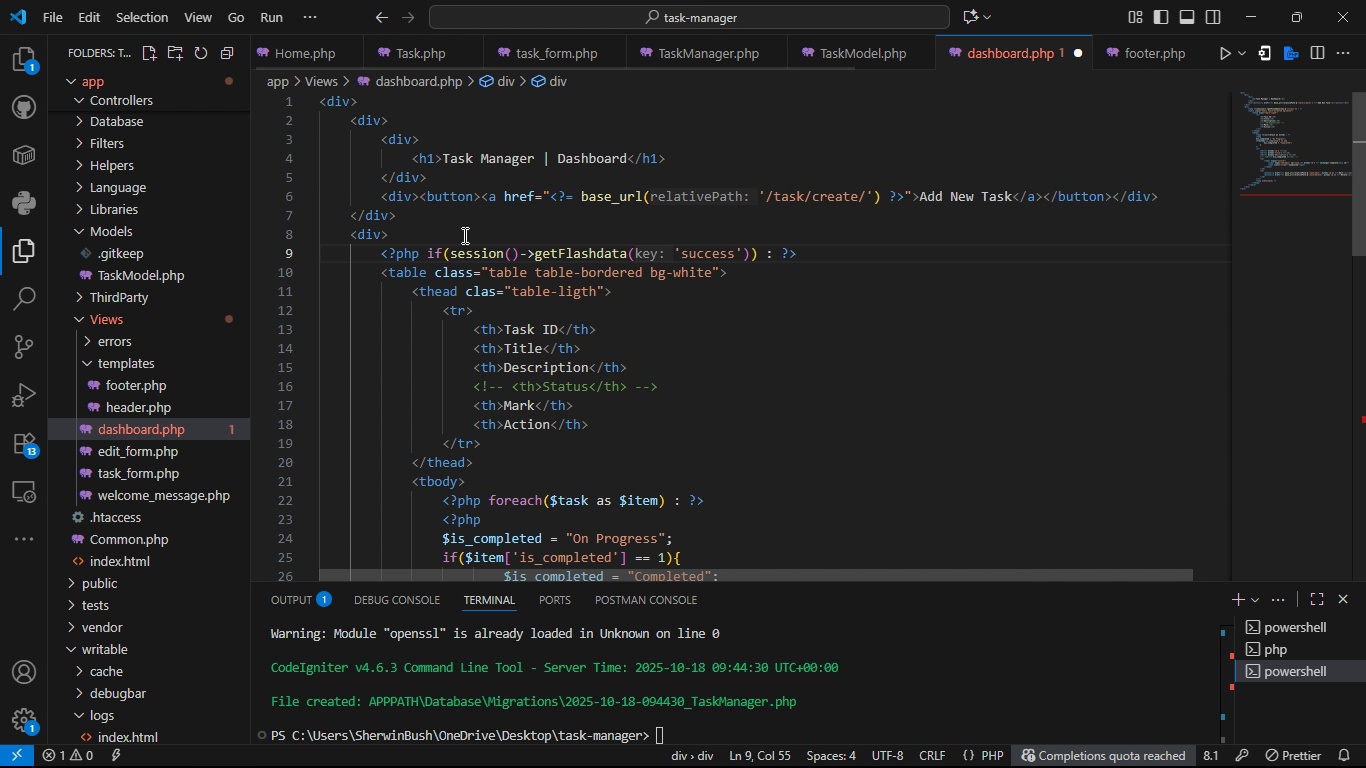 
key(ArrowRight)
 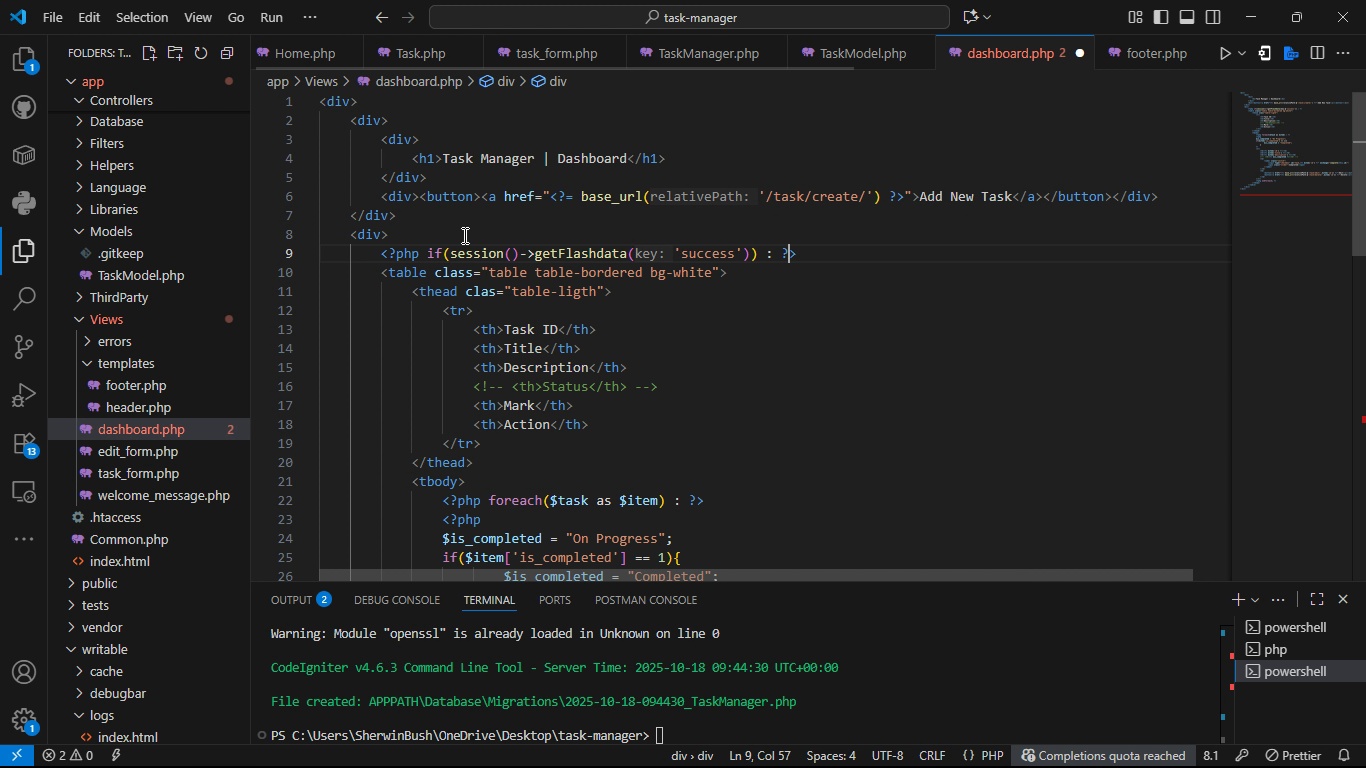 
key(ArrowRight)
 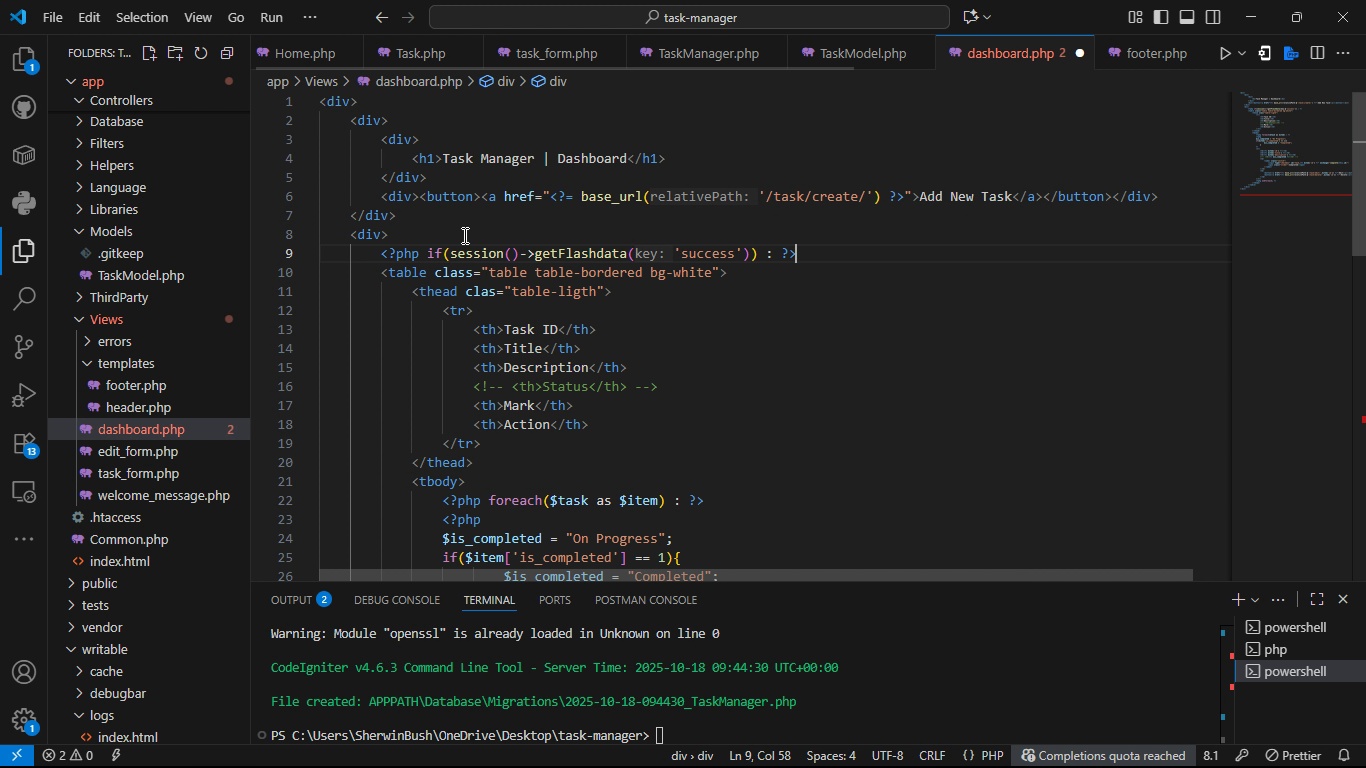 
key(ArrowRight)
 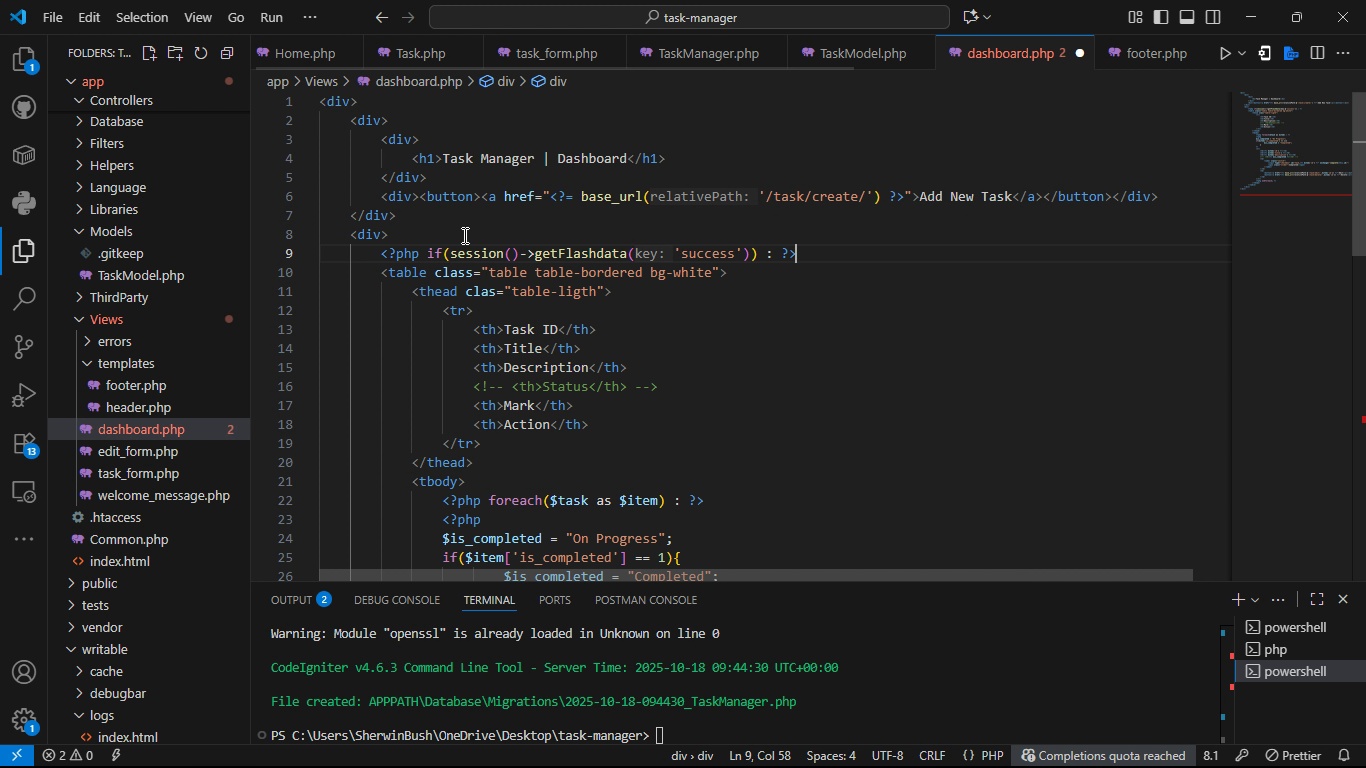 
key(Enter)
 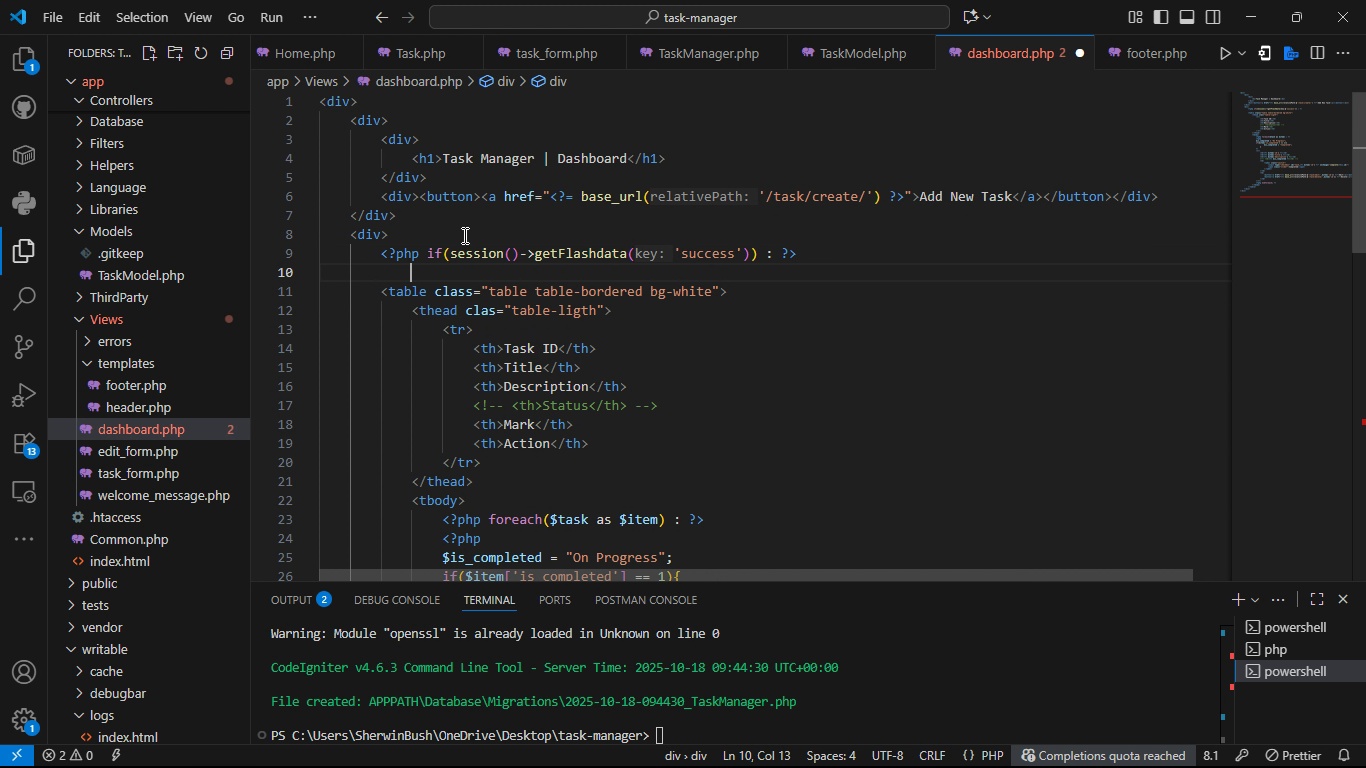 
type(<fiv)
key(Backspace)
key(Backspace)
type(div)
key(Backspace)
key(Backspace)
key(Backspace)
key(Backspace)
type(div>)
 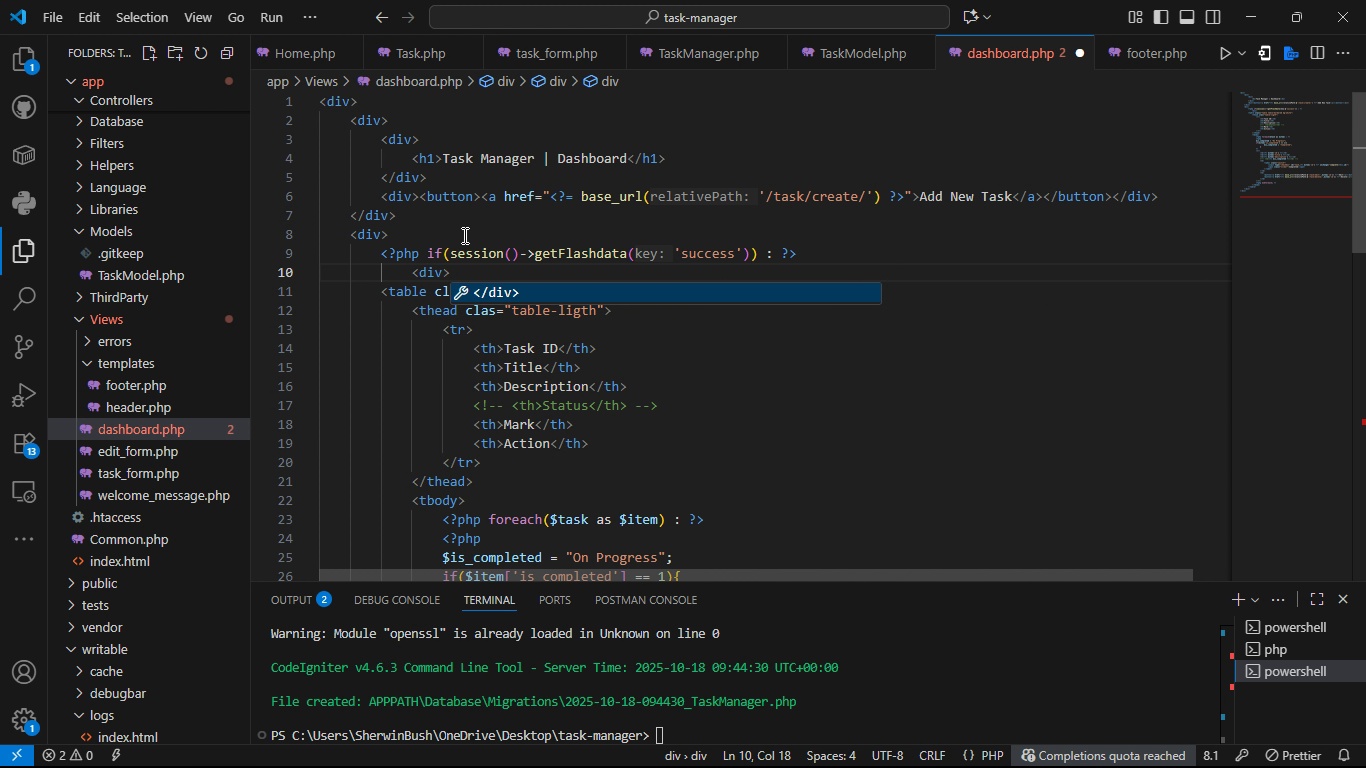 
key(Space)
 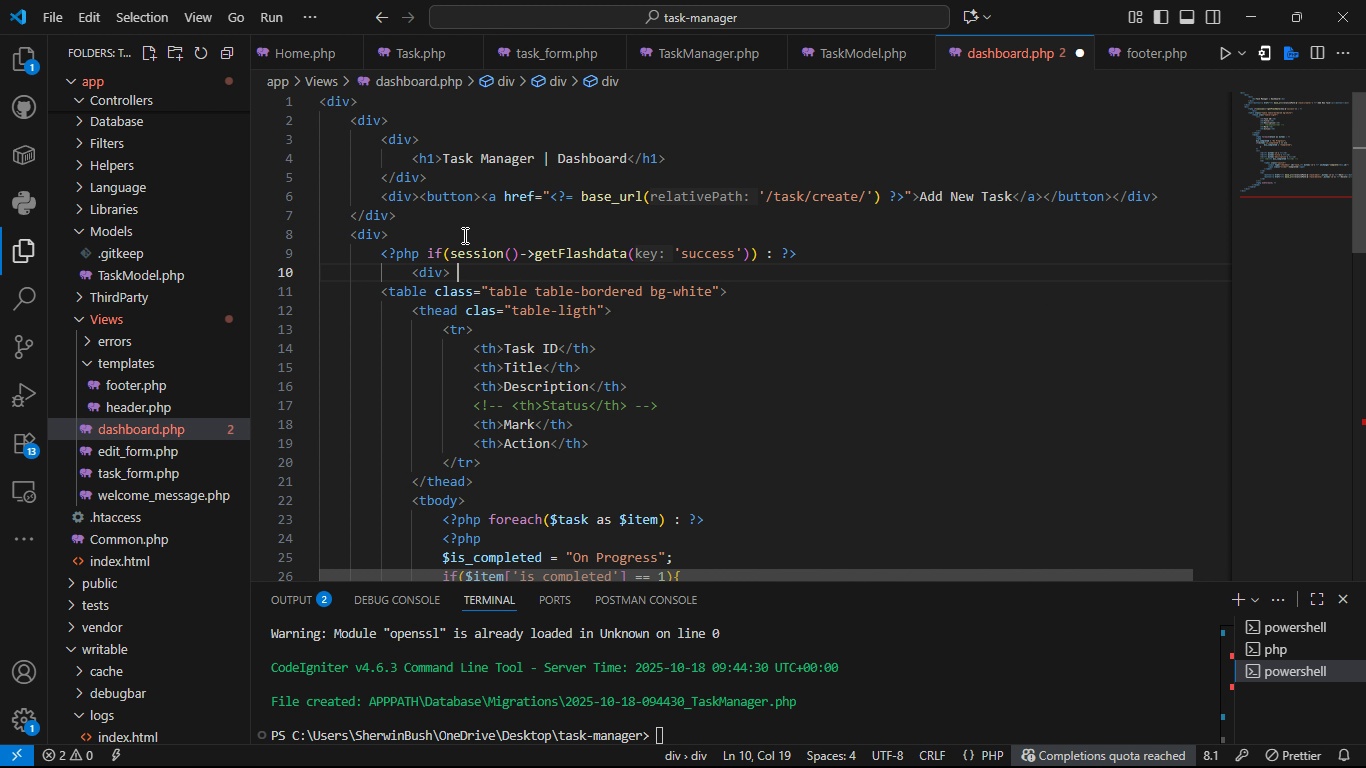 
key(Shift+Comma)
 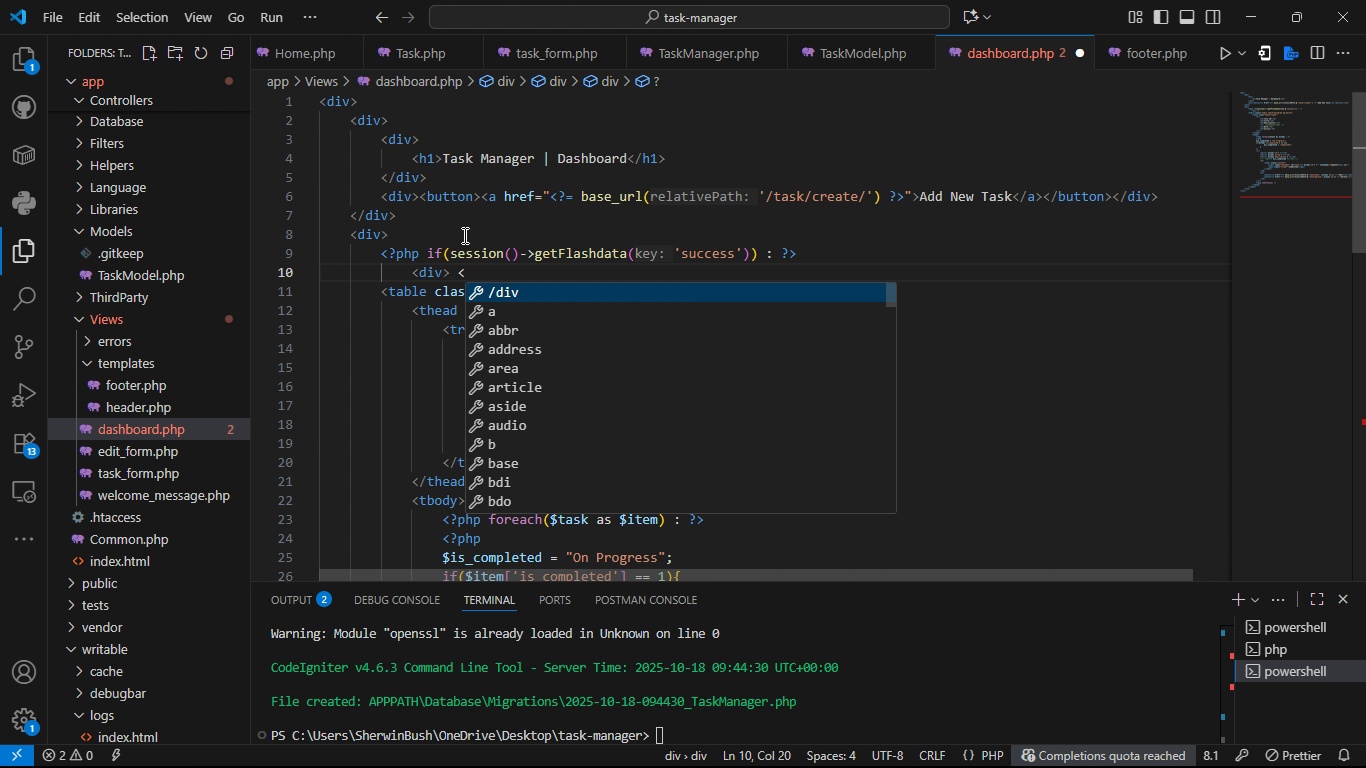 
key(Tab)
 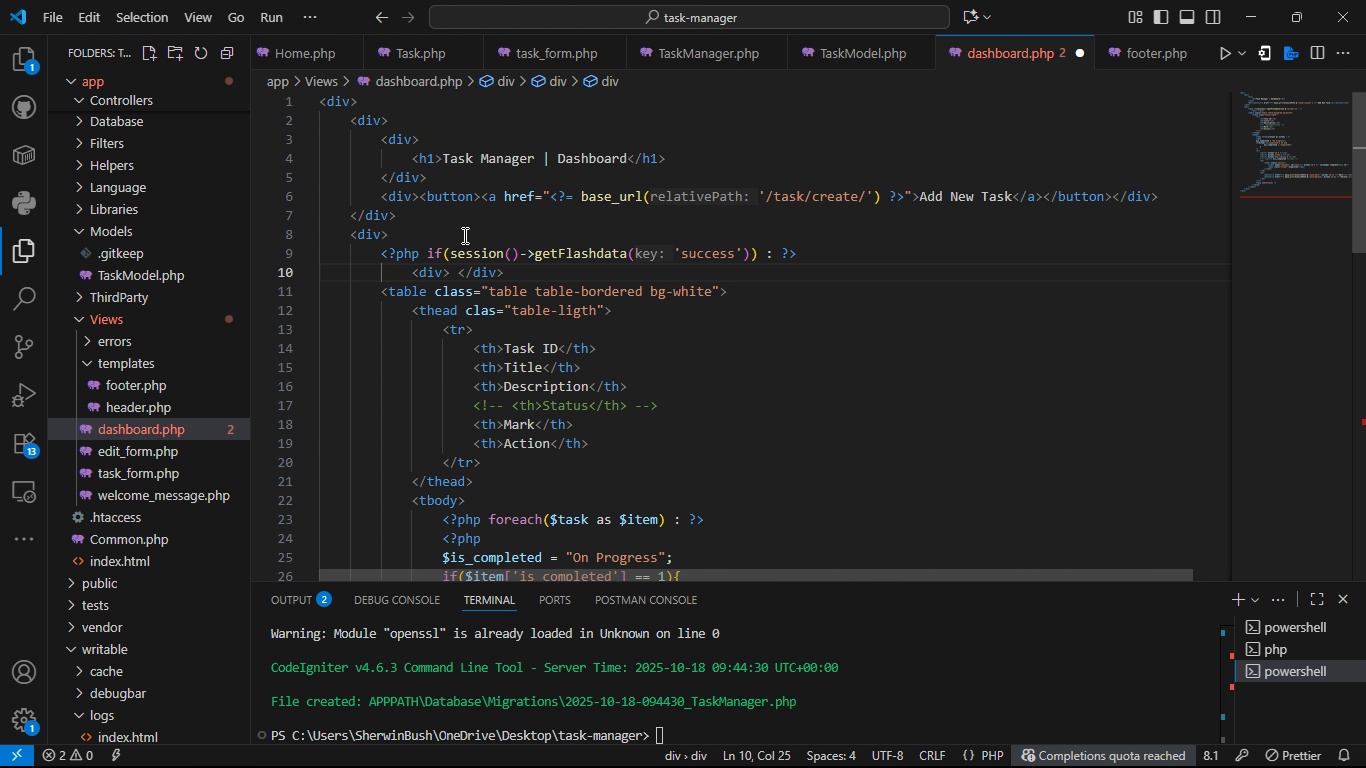 
key(ArrowLeft)
 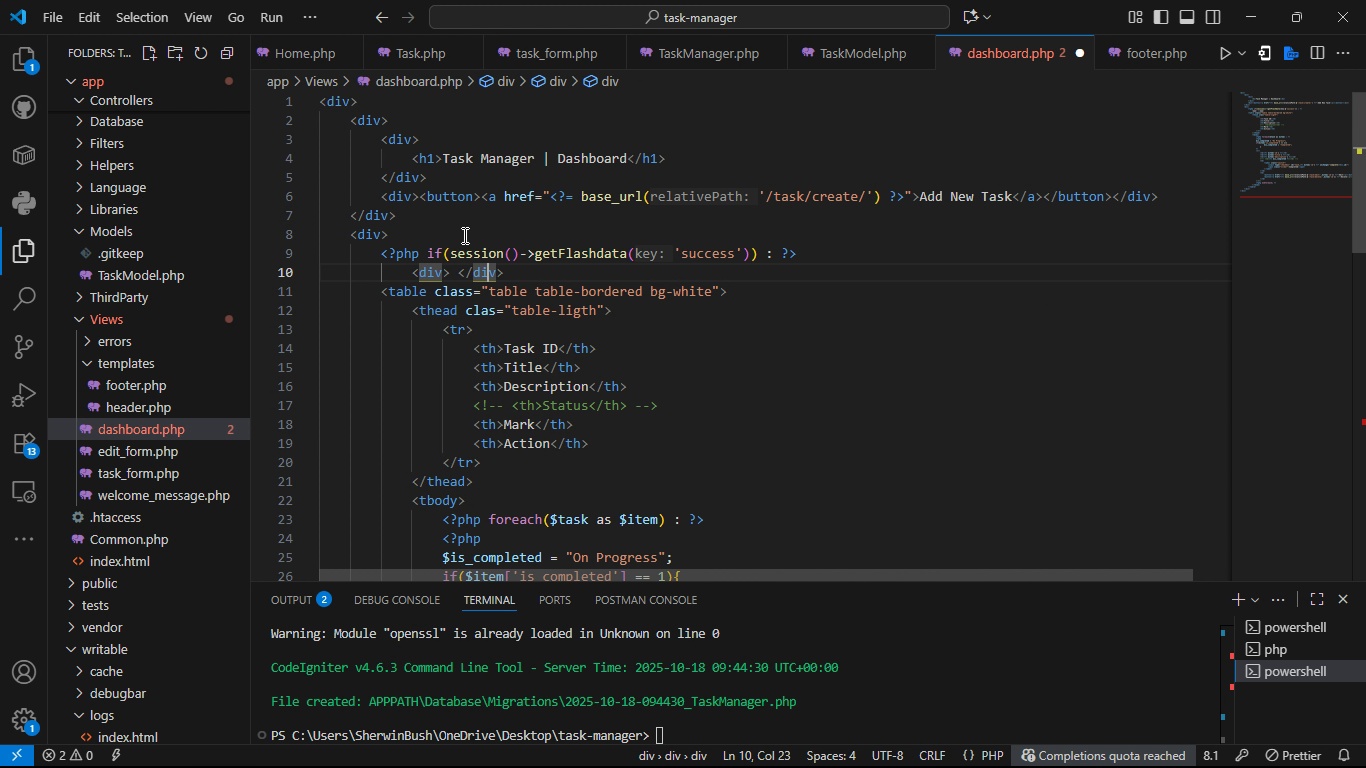 
key(ArrowLeft)
 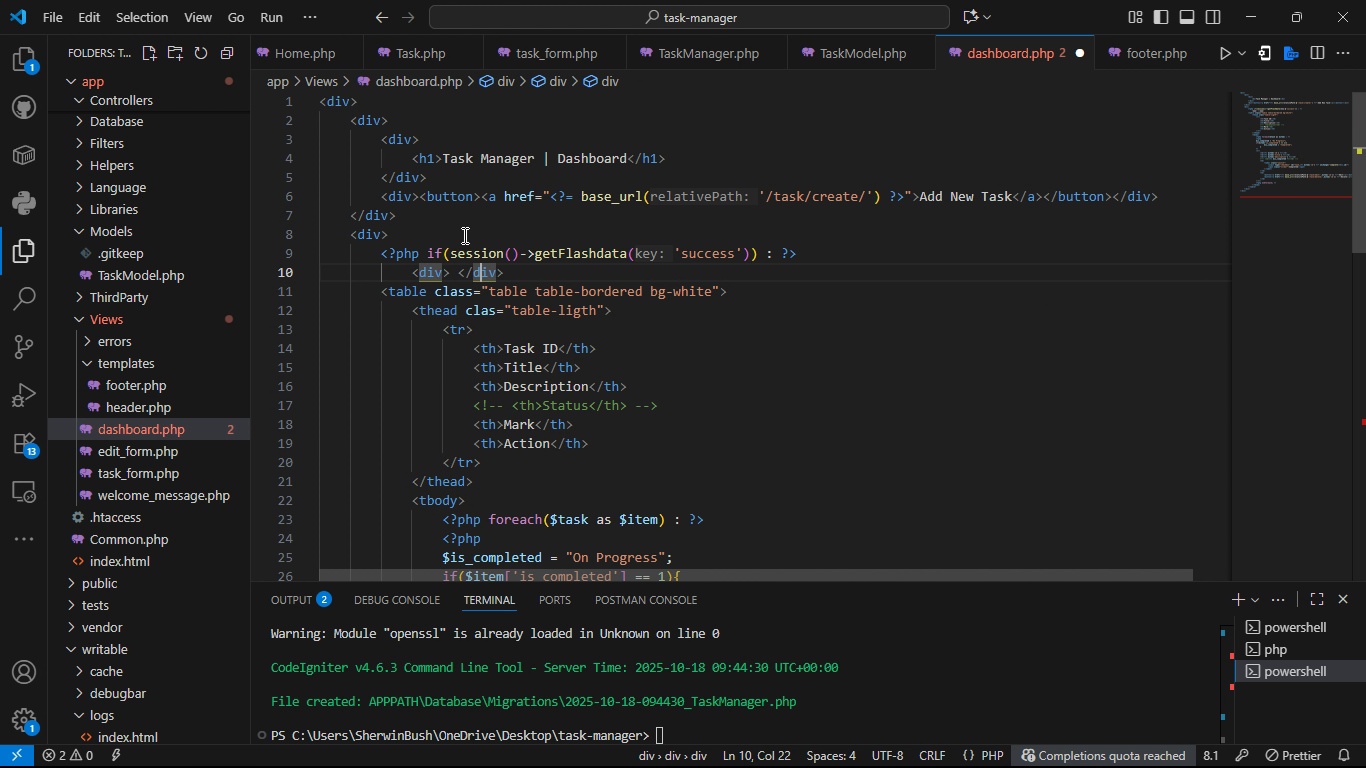 
key(ArrowLeft)
 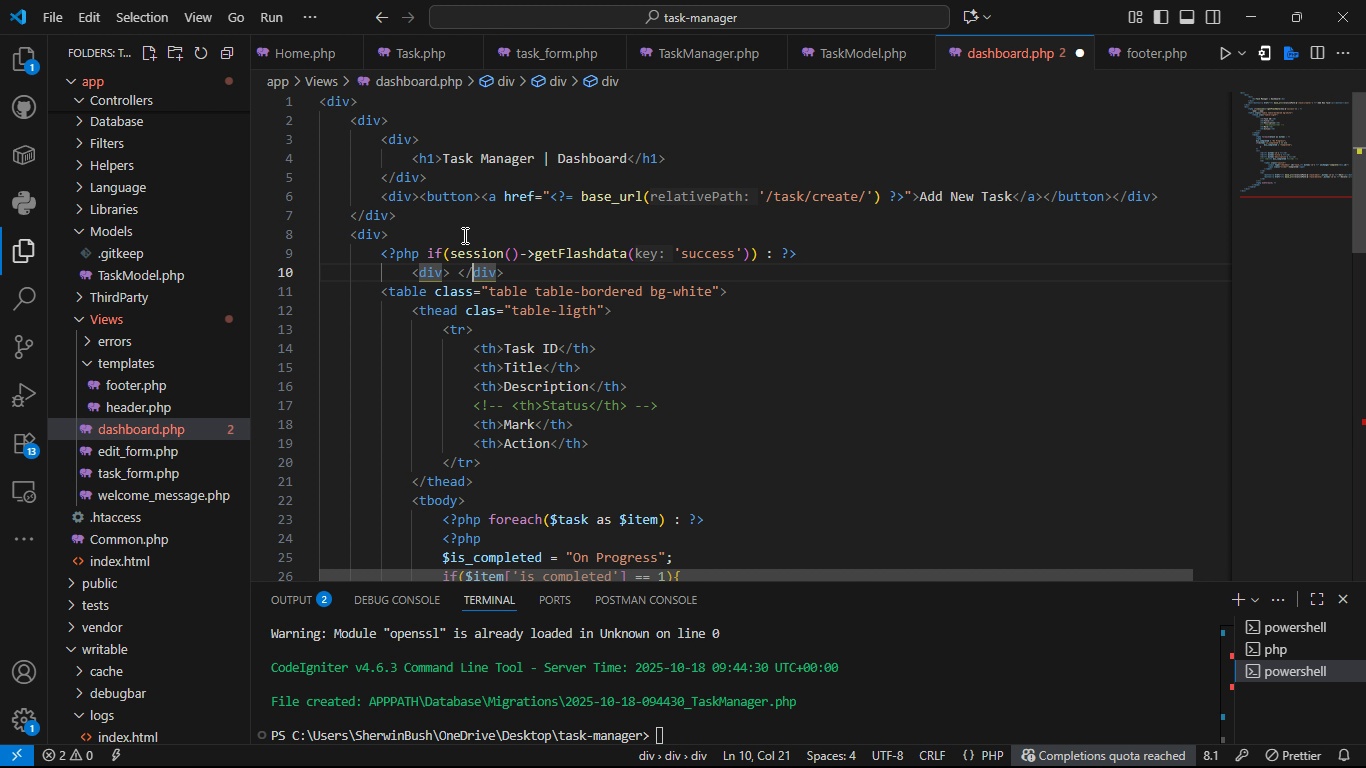 
key(ArrowLeft)
 